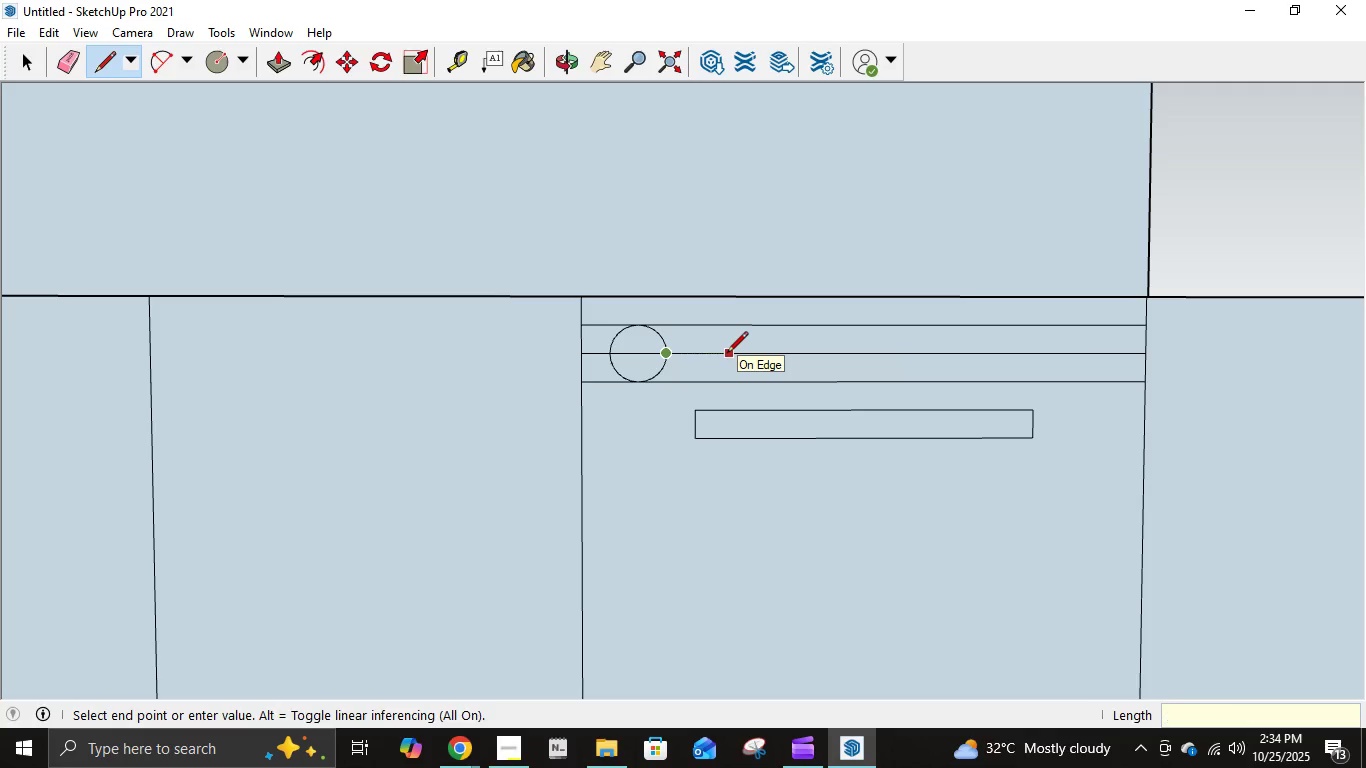 
key(Backspace)
 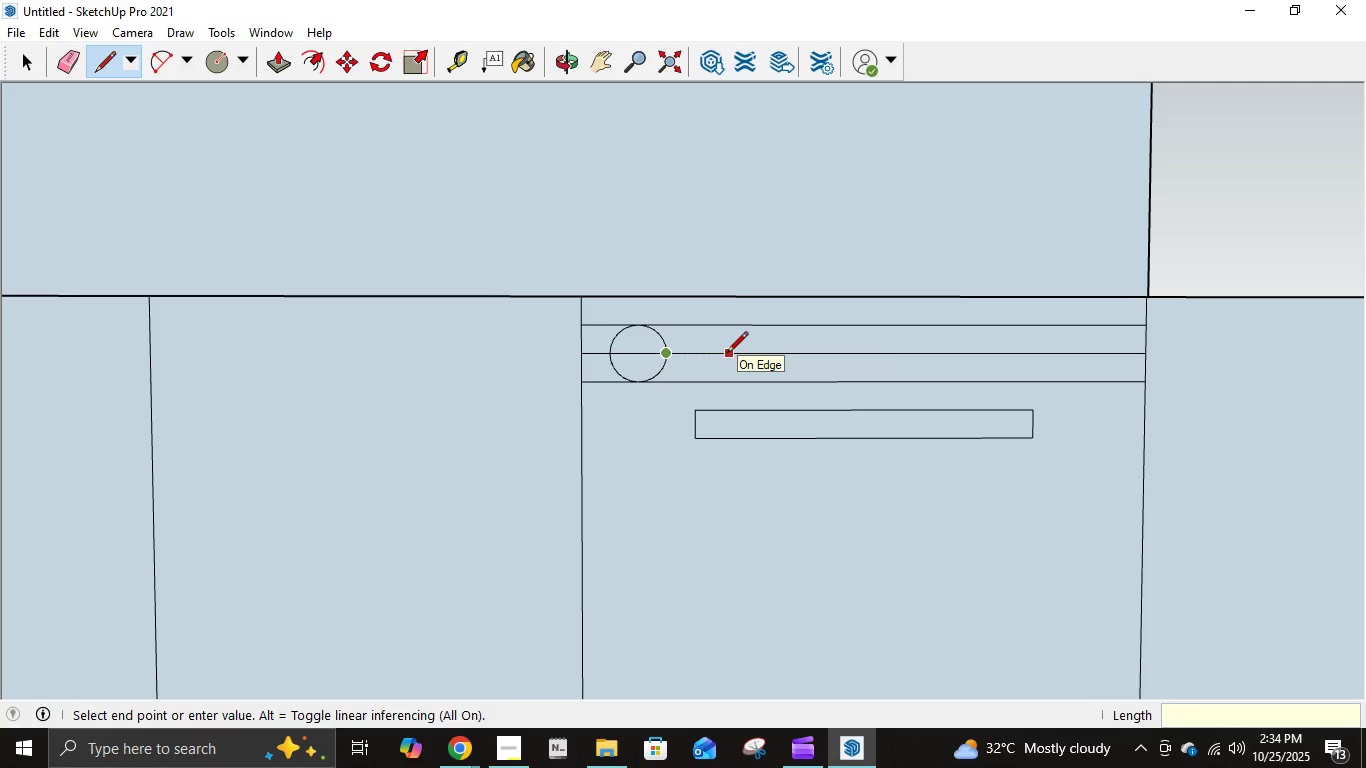 
key(NumpadDecimal)
 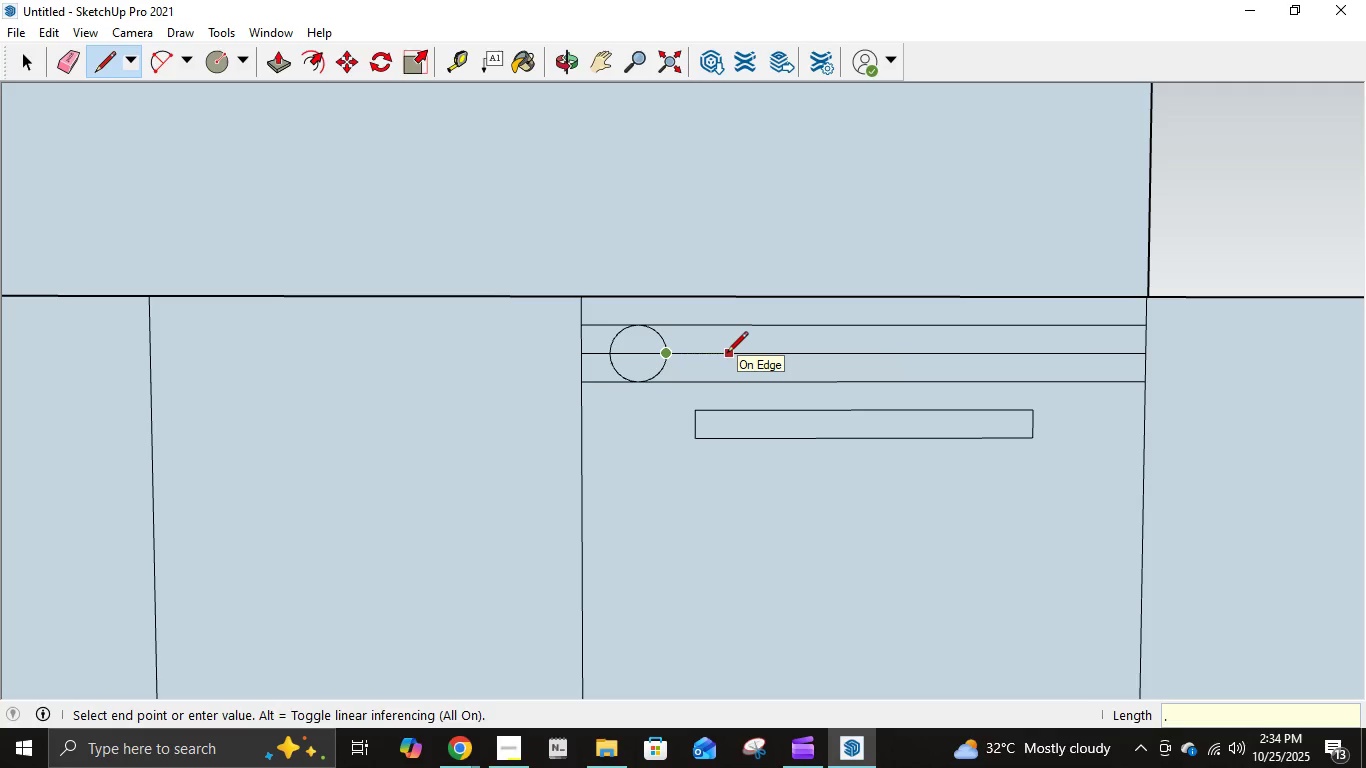 
key(Numpad1)
 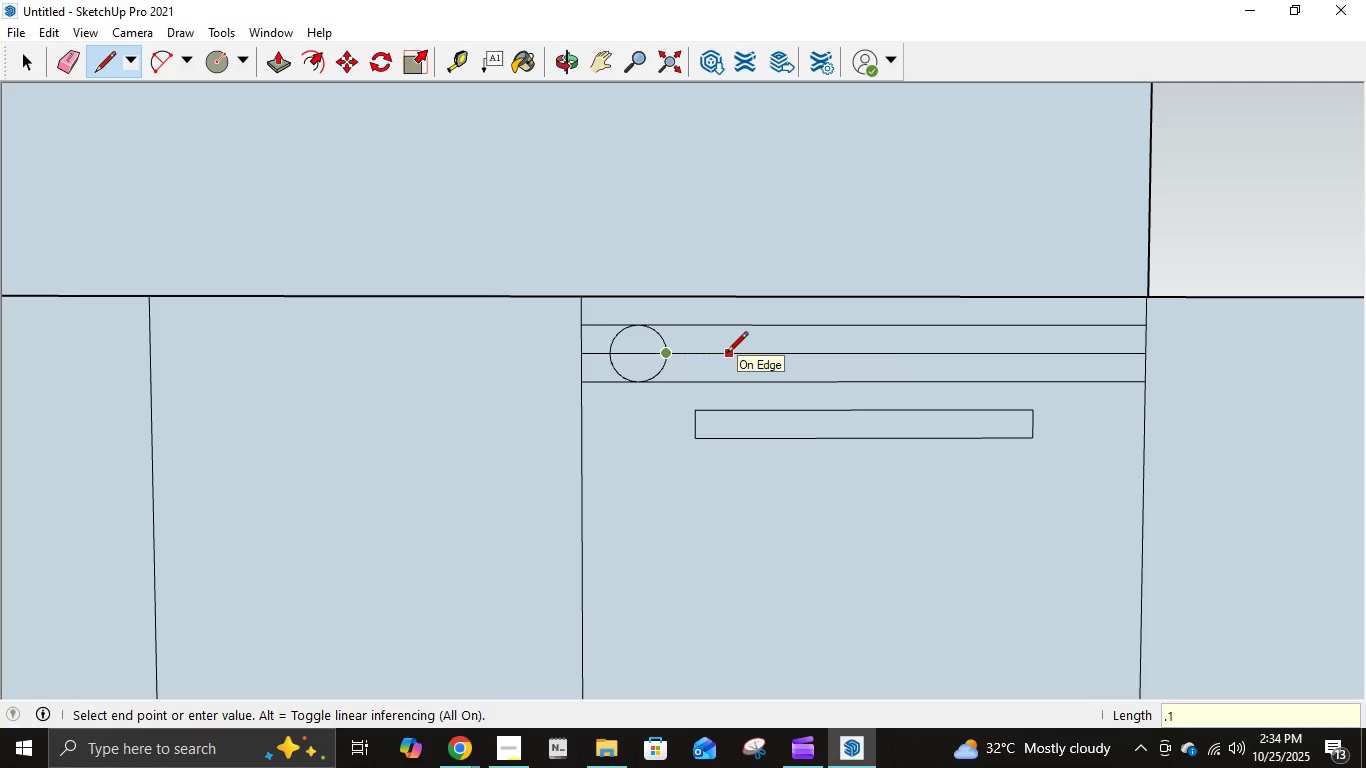 
key(Numpad5)
 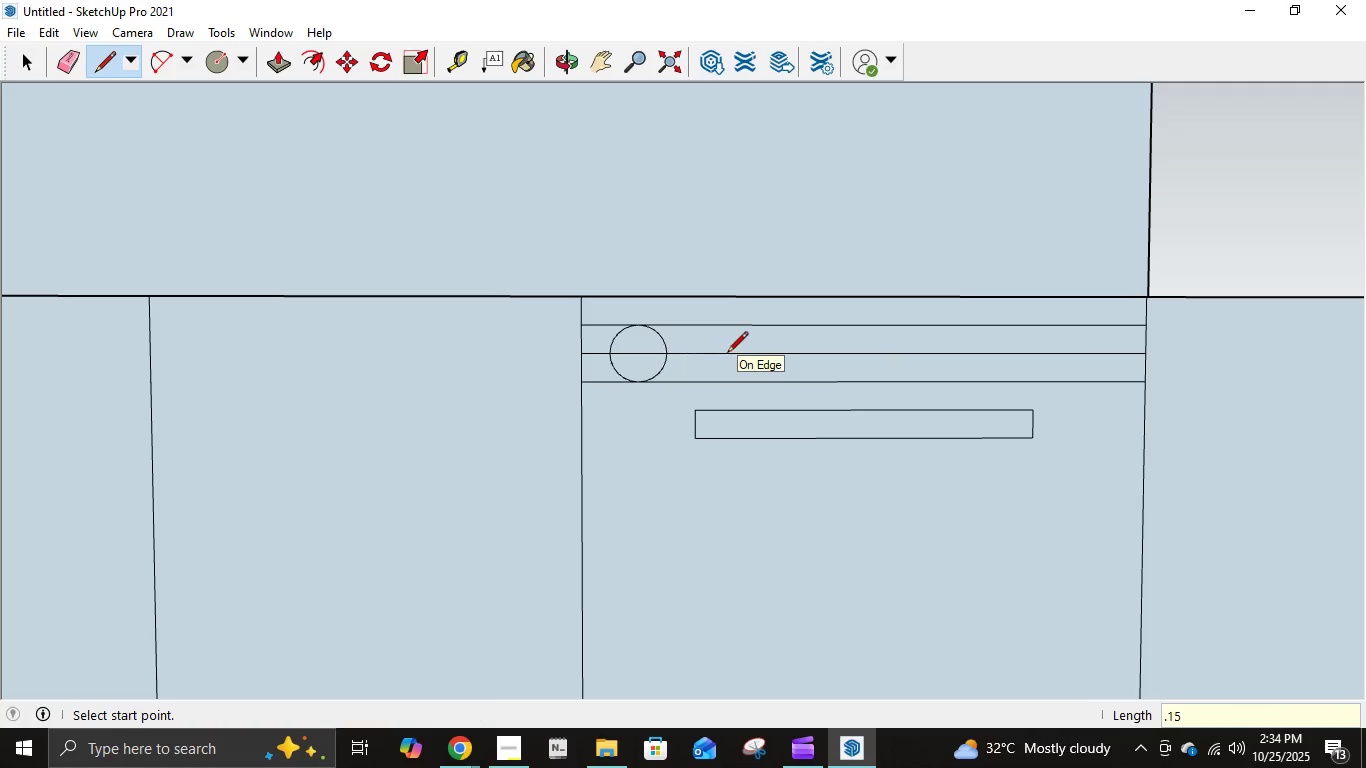 
key(NumpadEnter)
 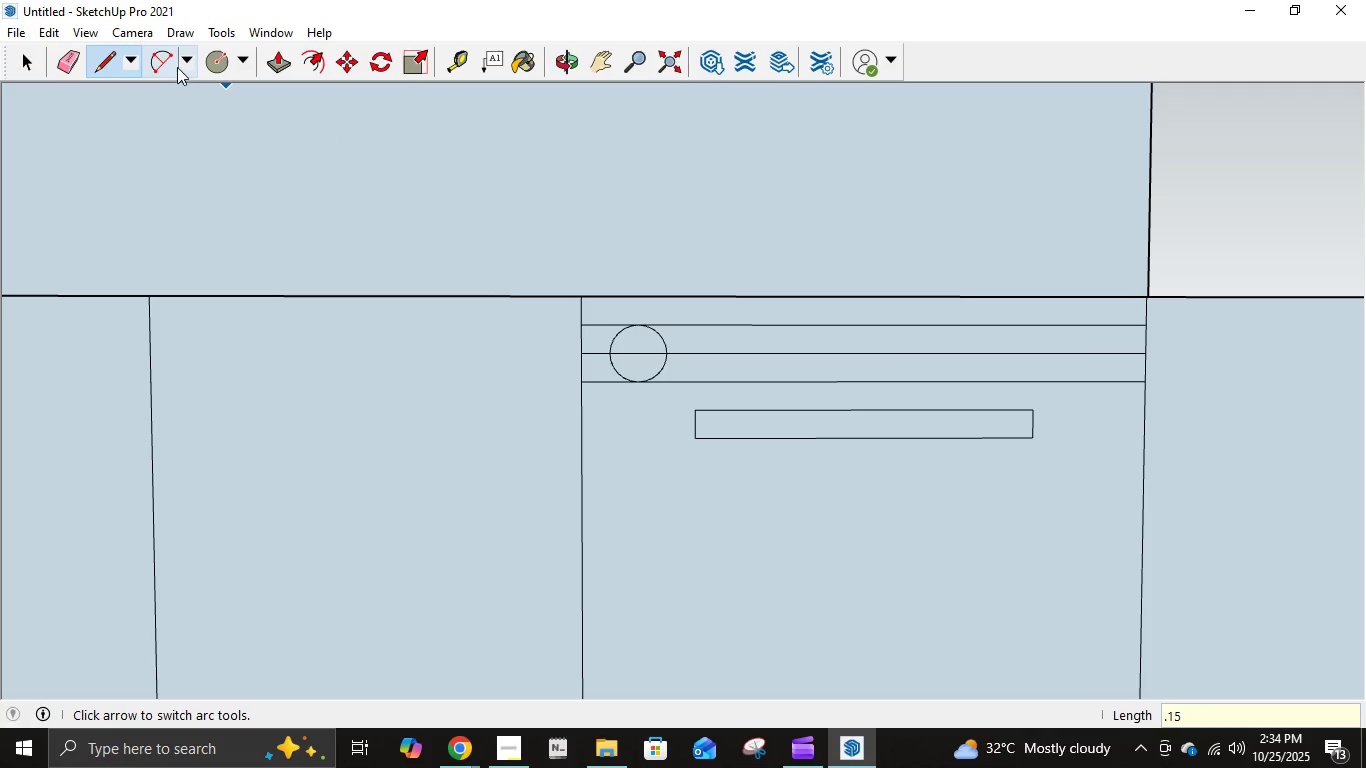 
left_click([207, 61])
 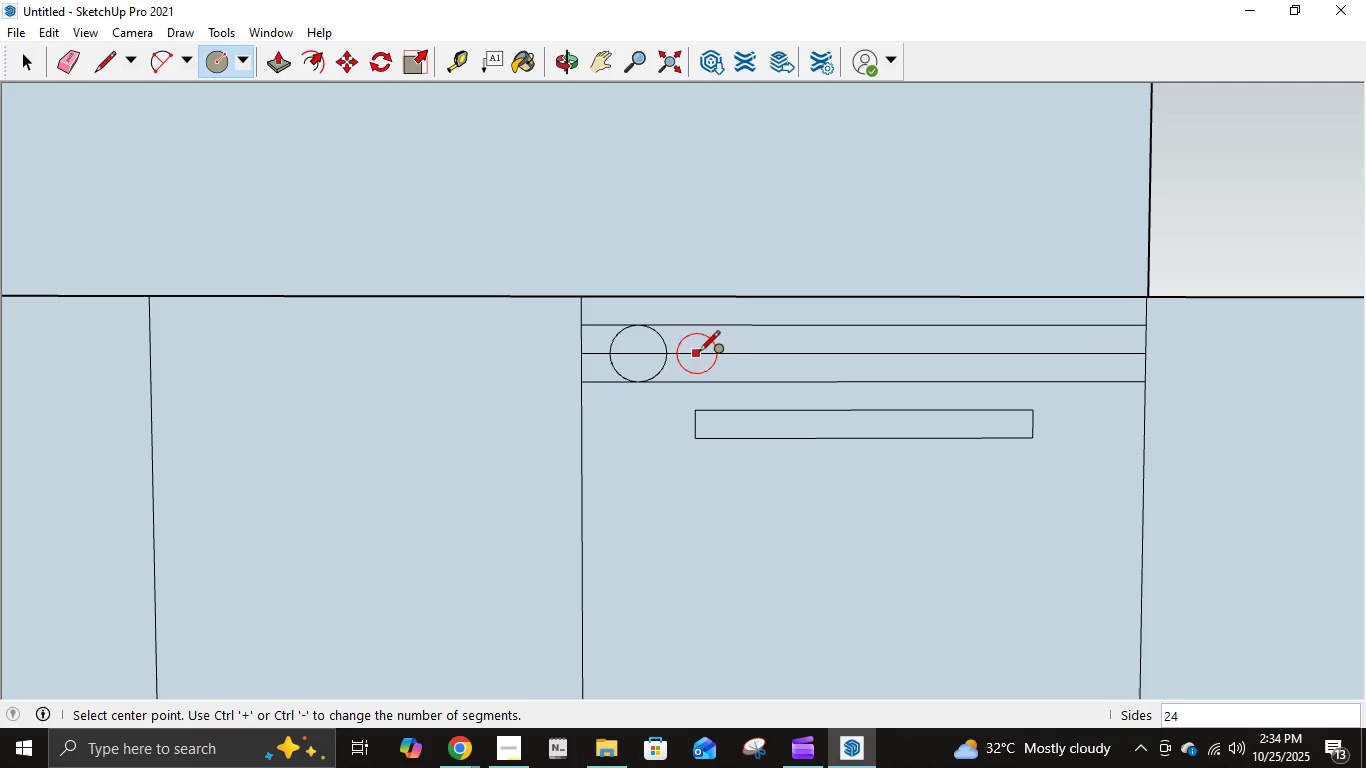 
left_click([704, 354])
 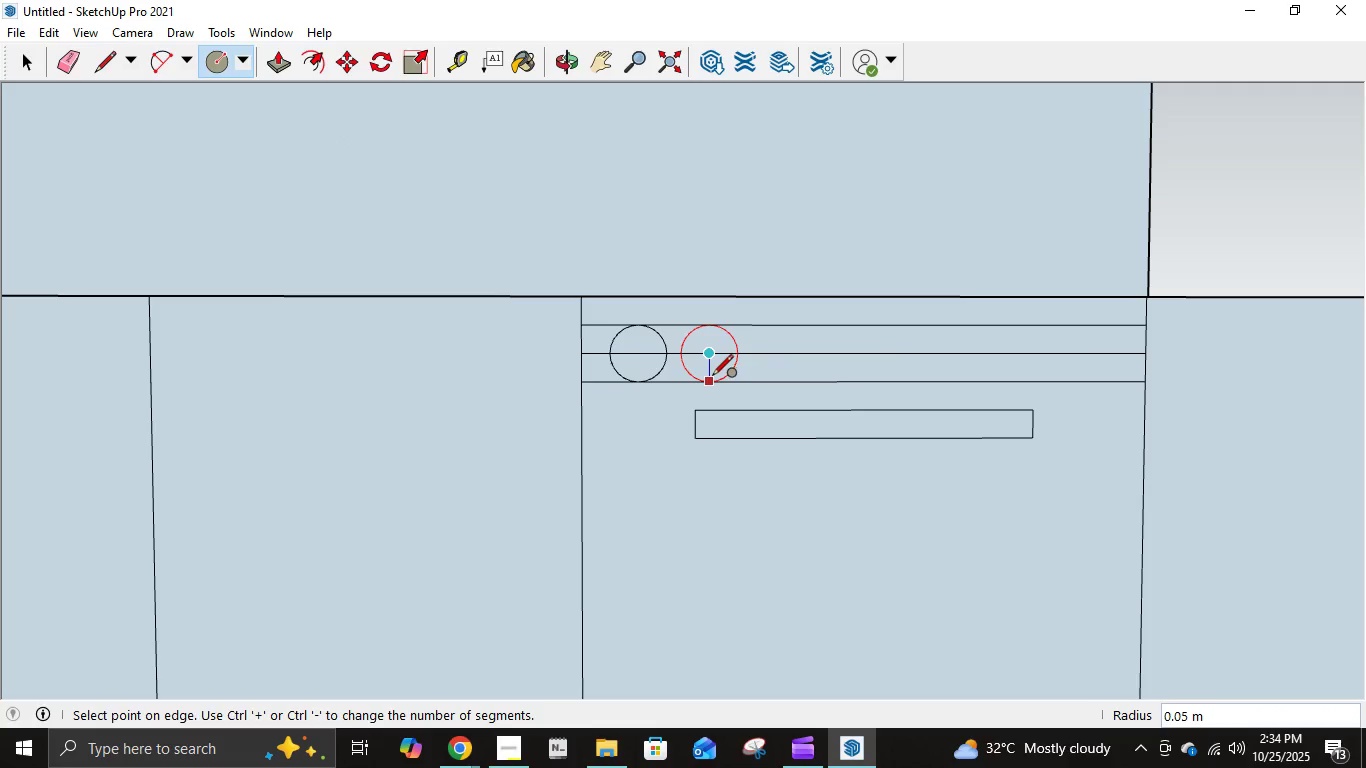 
left_click([712, 377])
 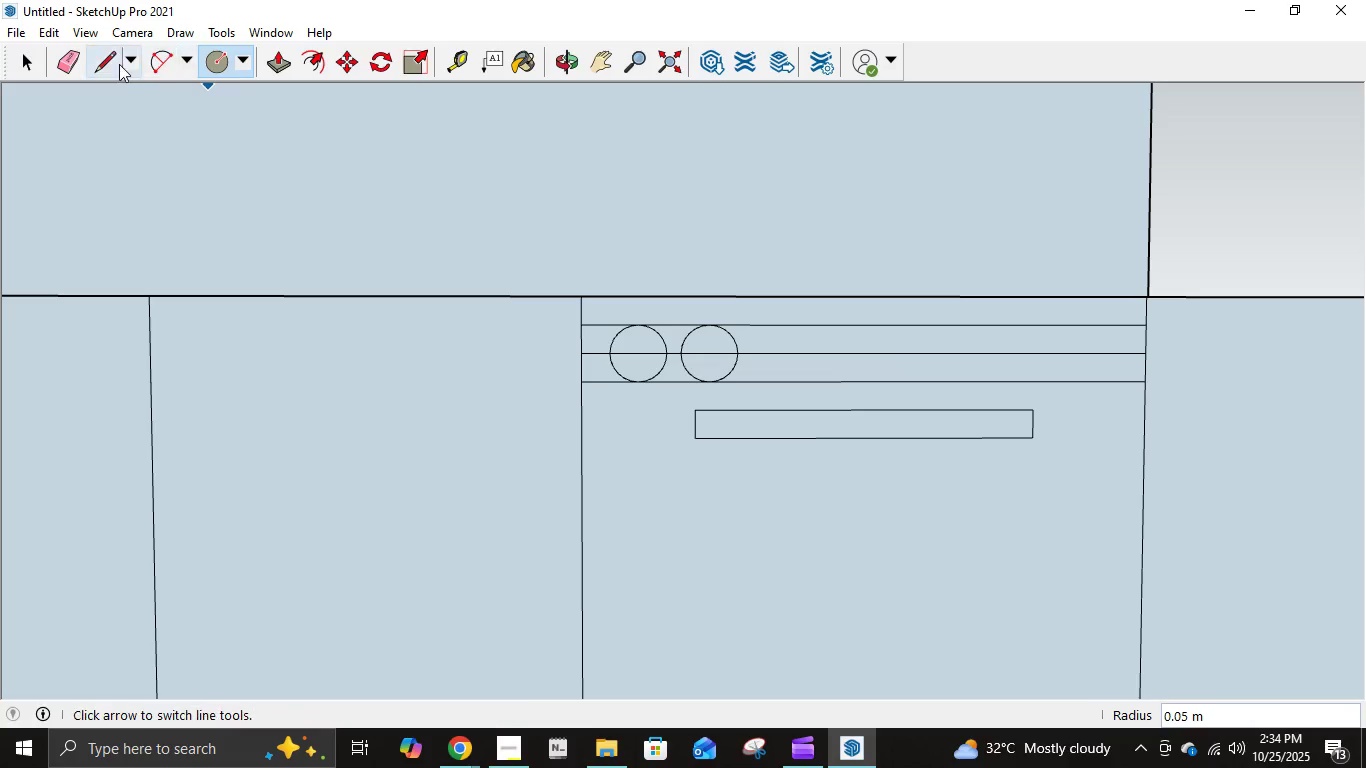 
left_click([105, 61])
 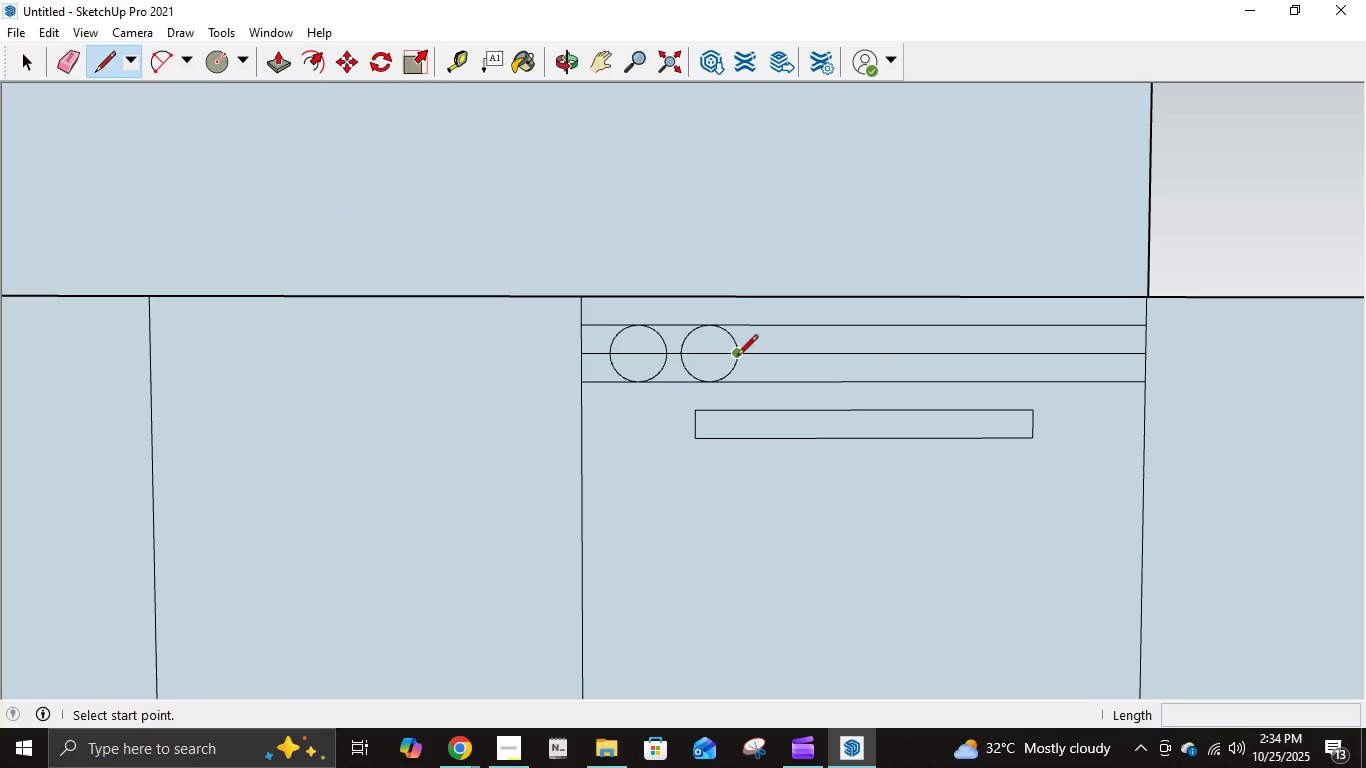 
left_click([739, 353])
 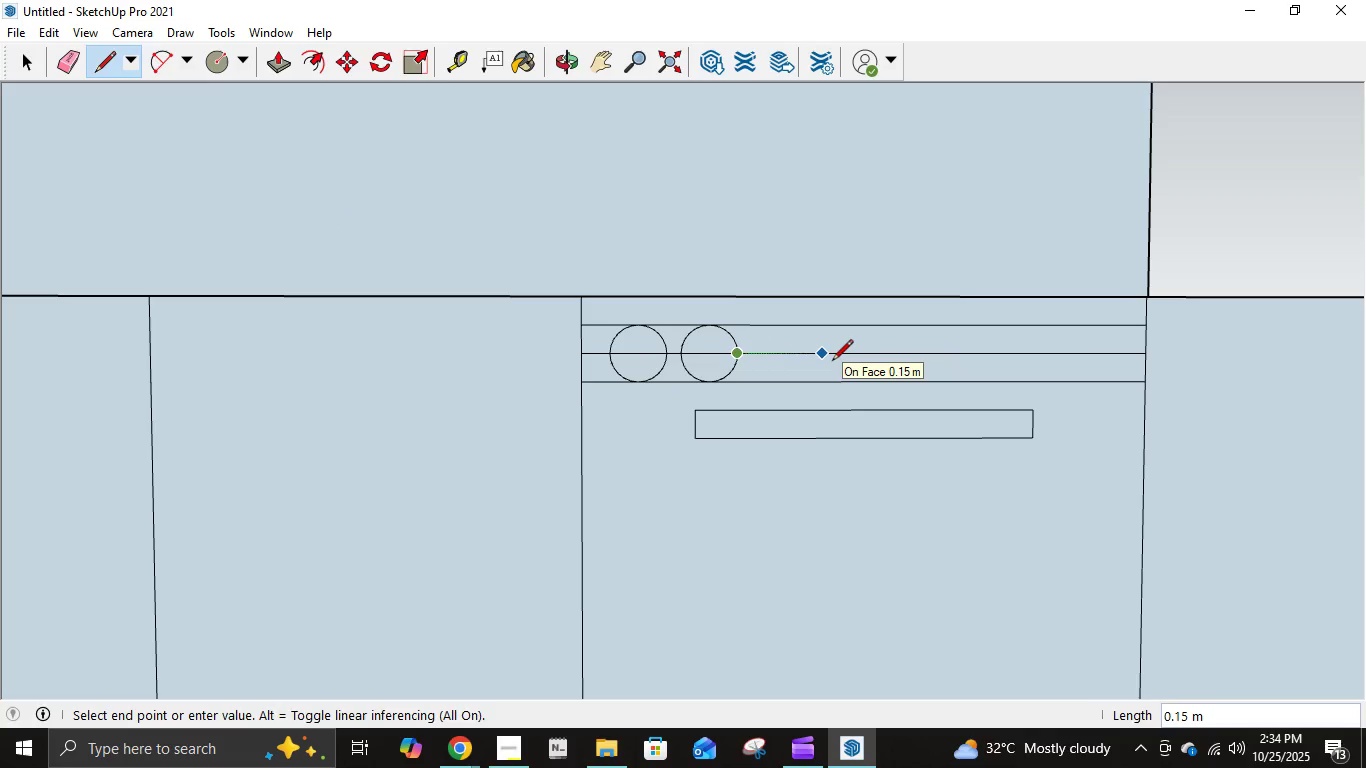 
key(NumpadDecimal)
 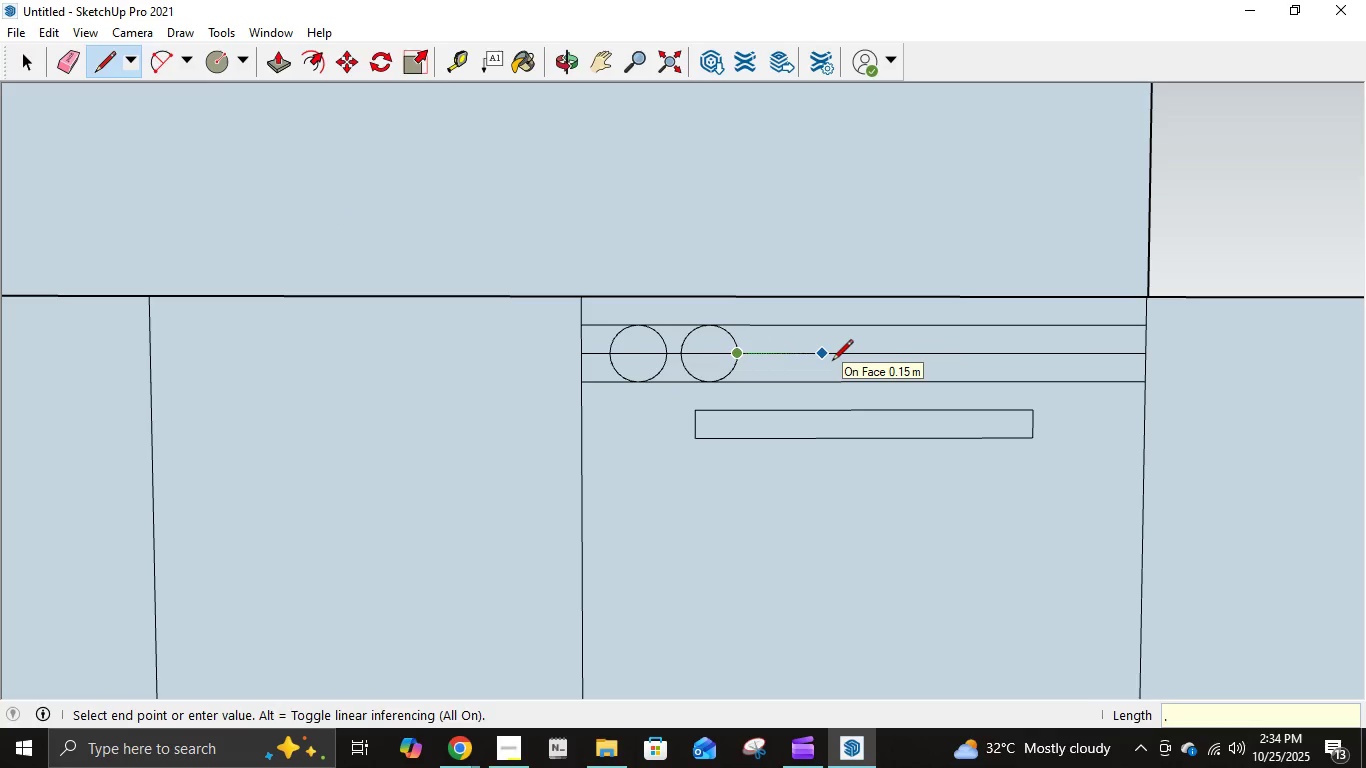 
key(Numpad1)
 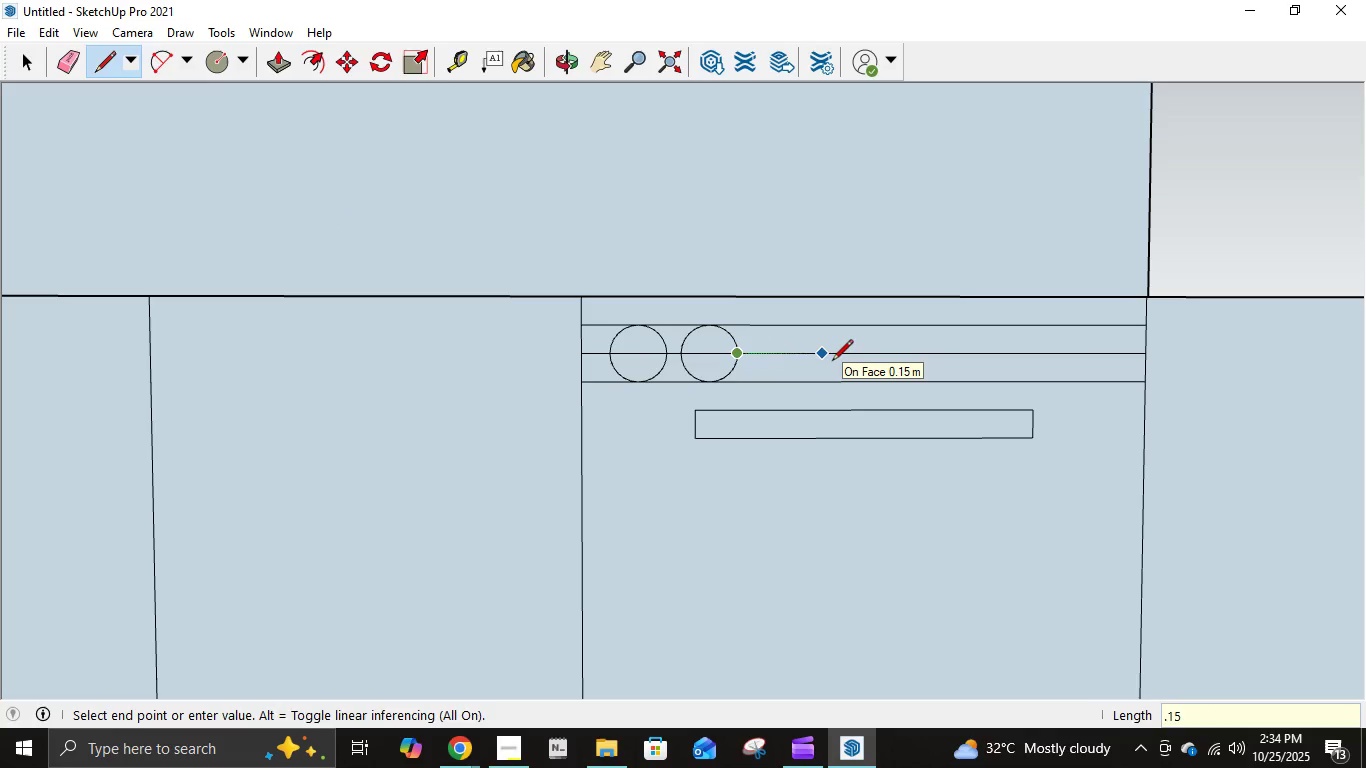 
key(Numpad5)
 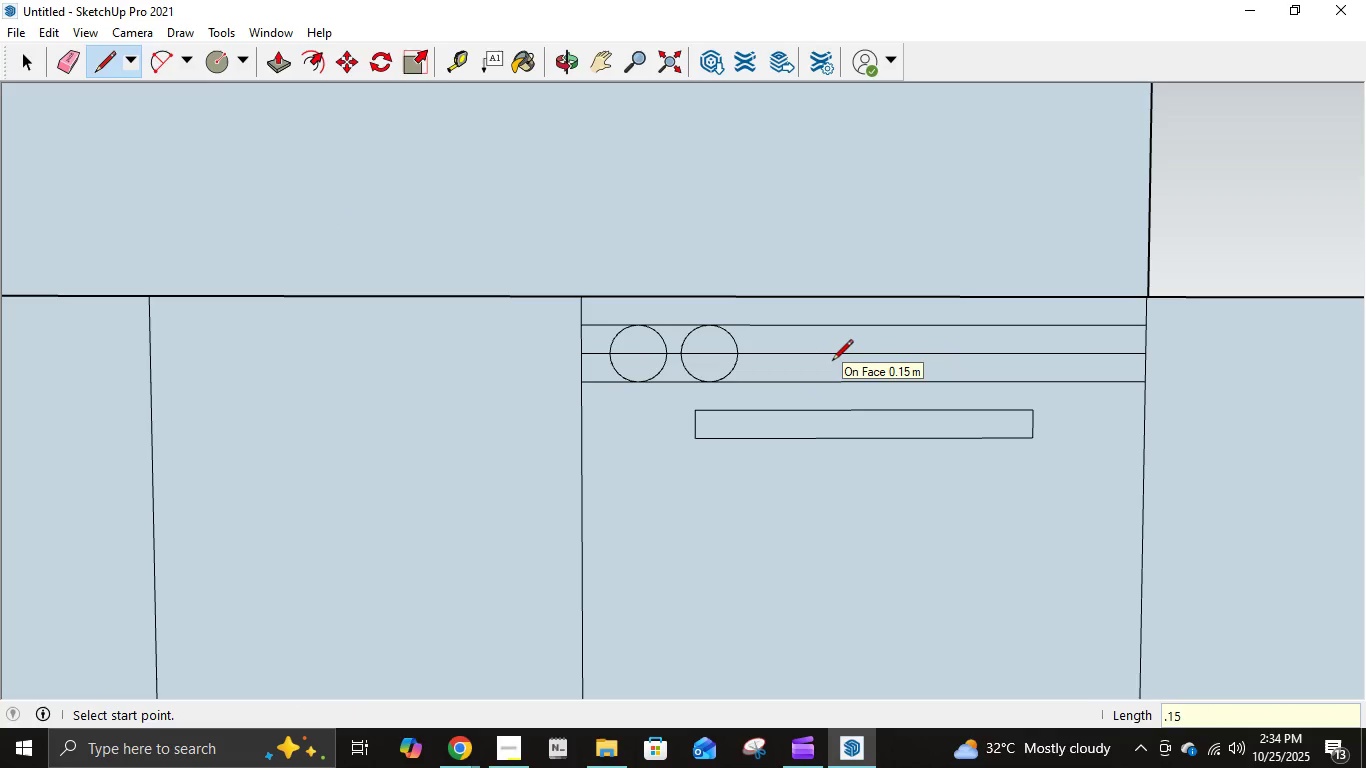 
key(NumpadEnter)
 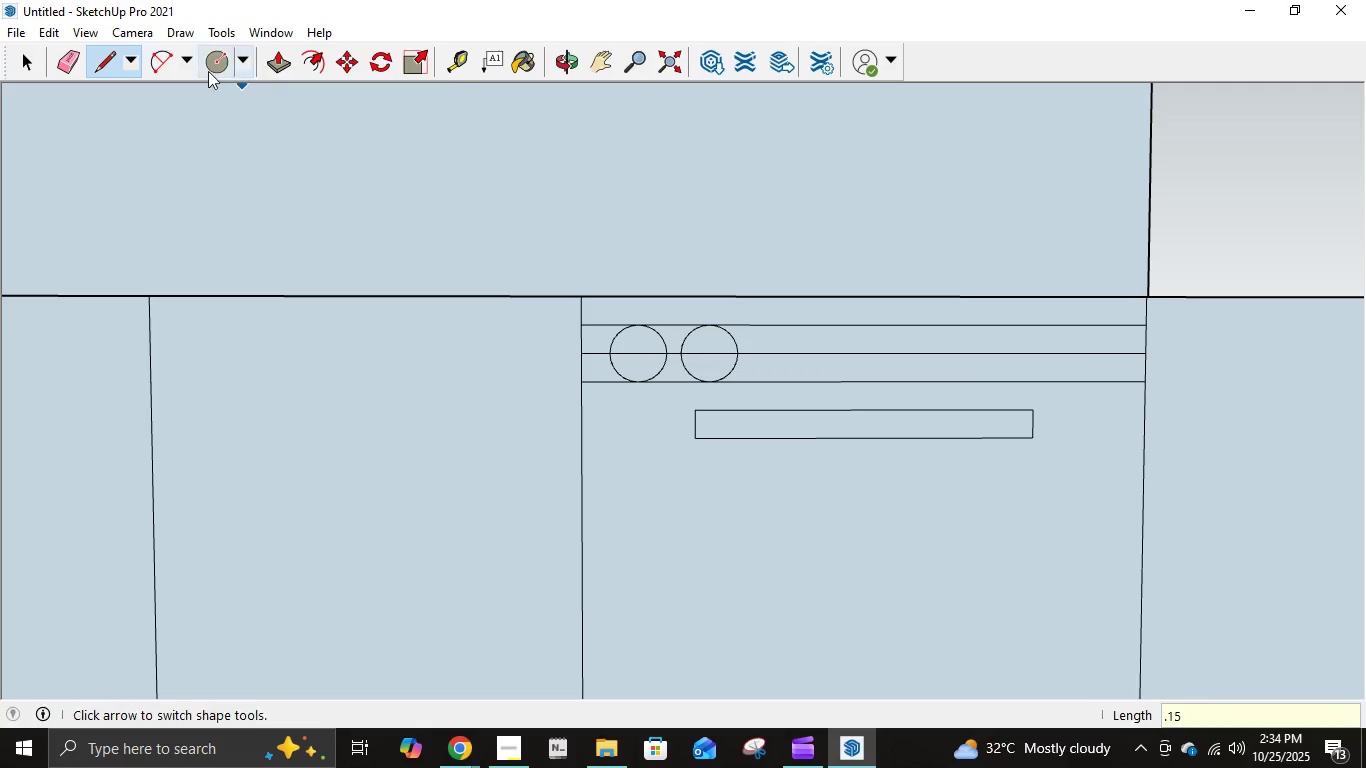 
key(C)
 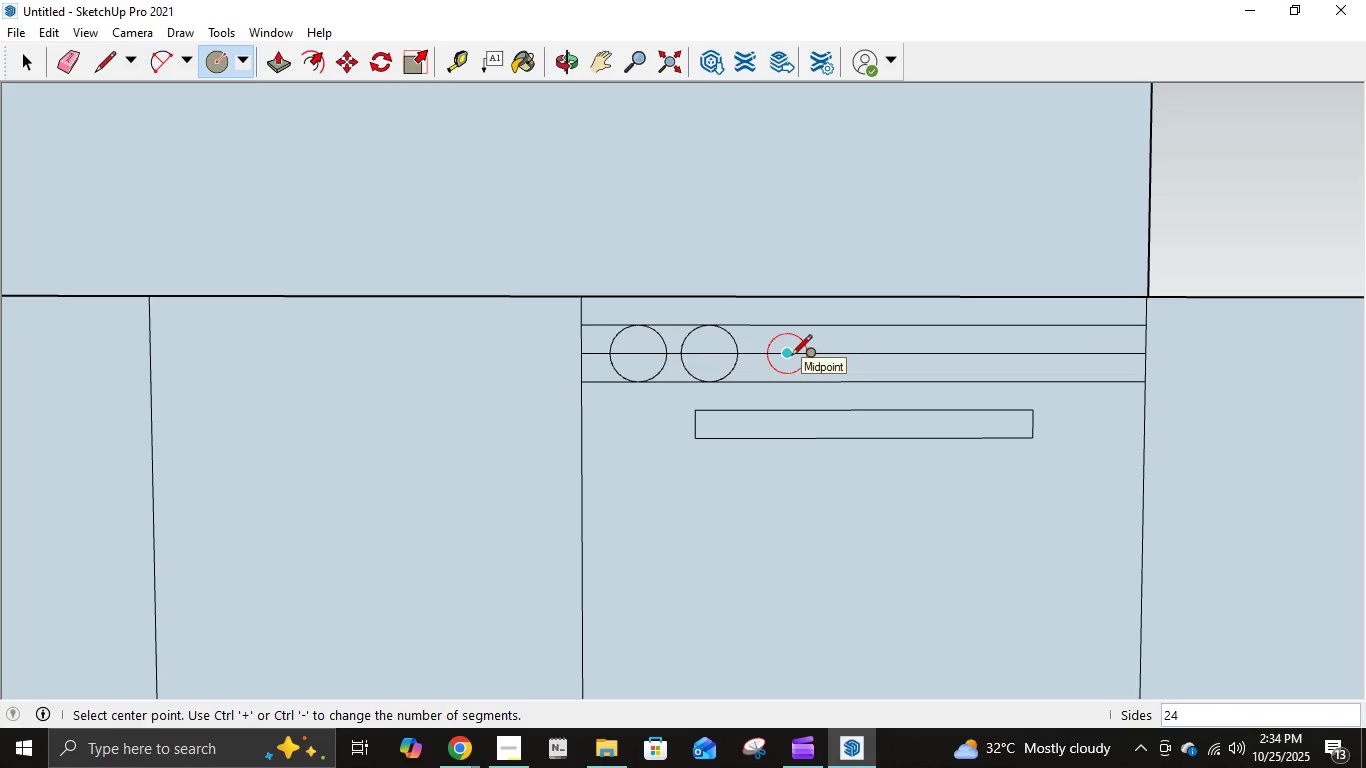 
left_click([791, 357])
 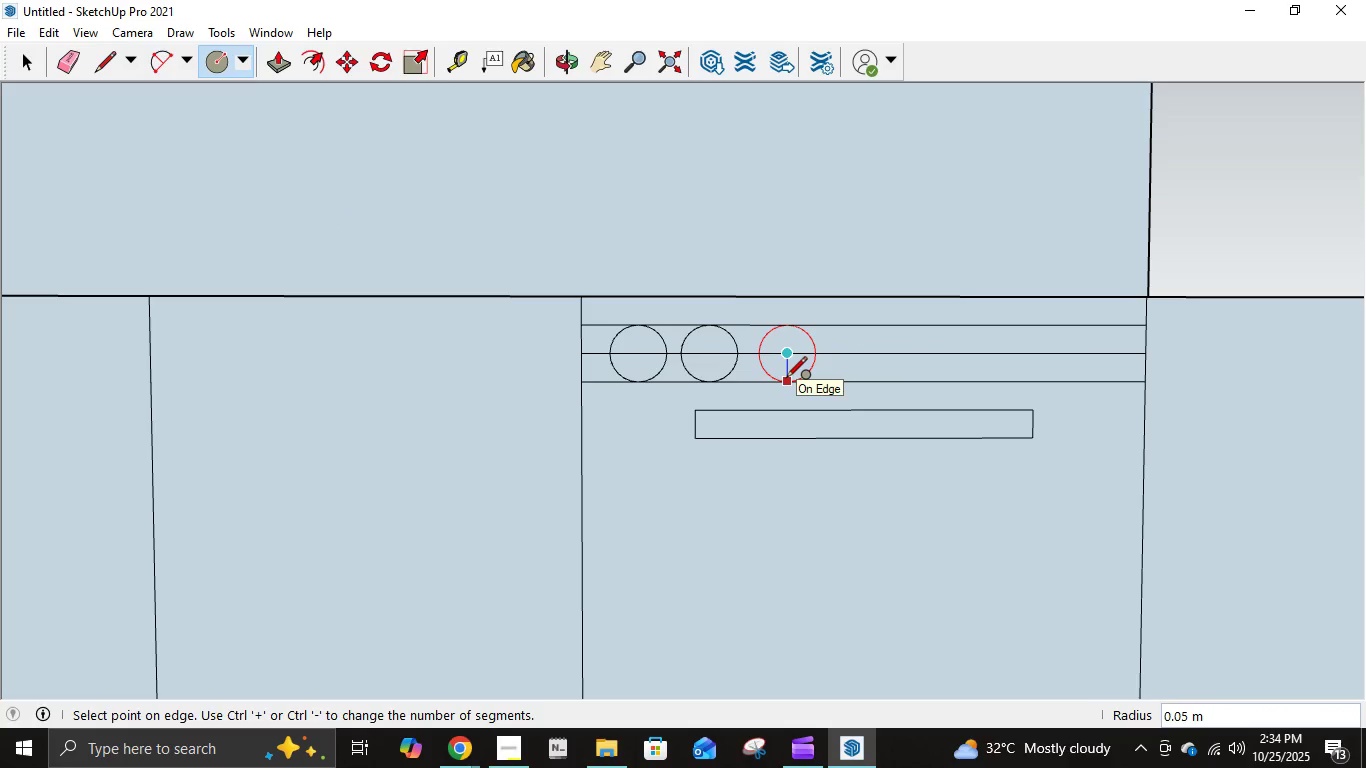 
left_click([786, 379])
 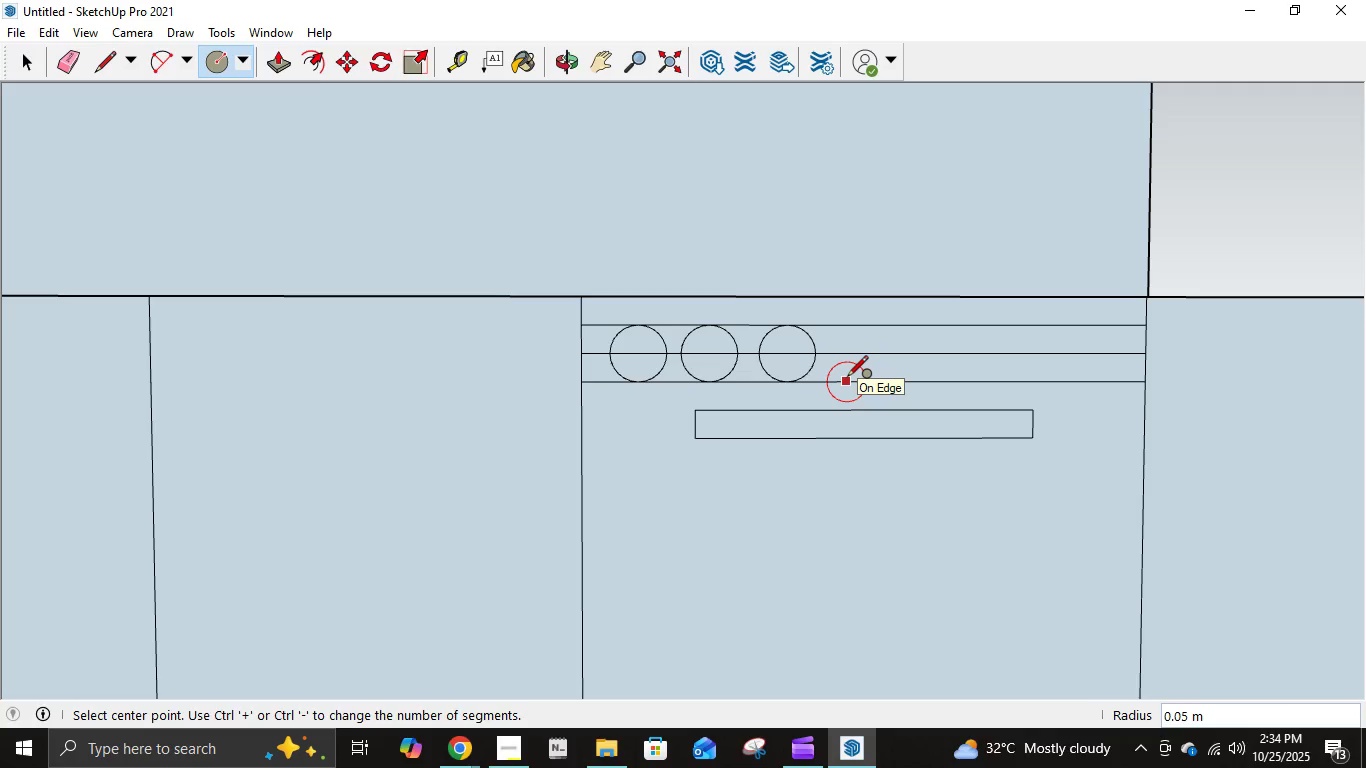 
key(Control+Z)
 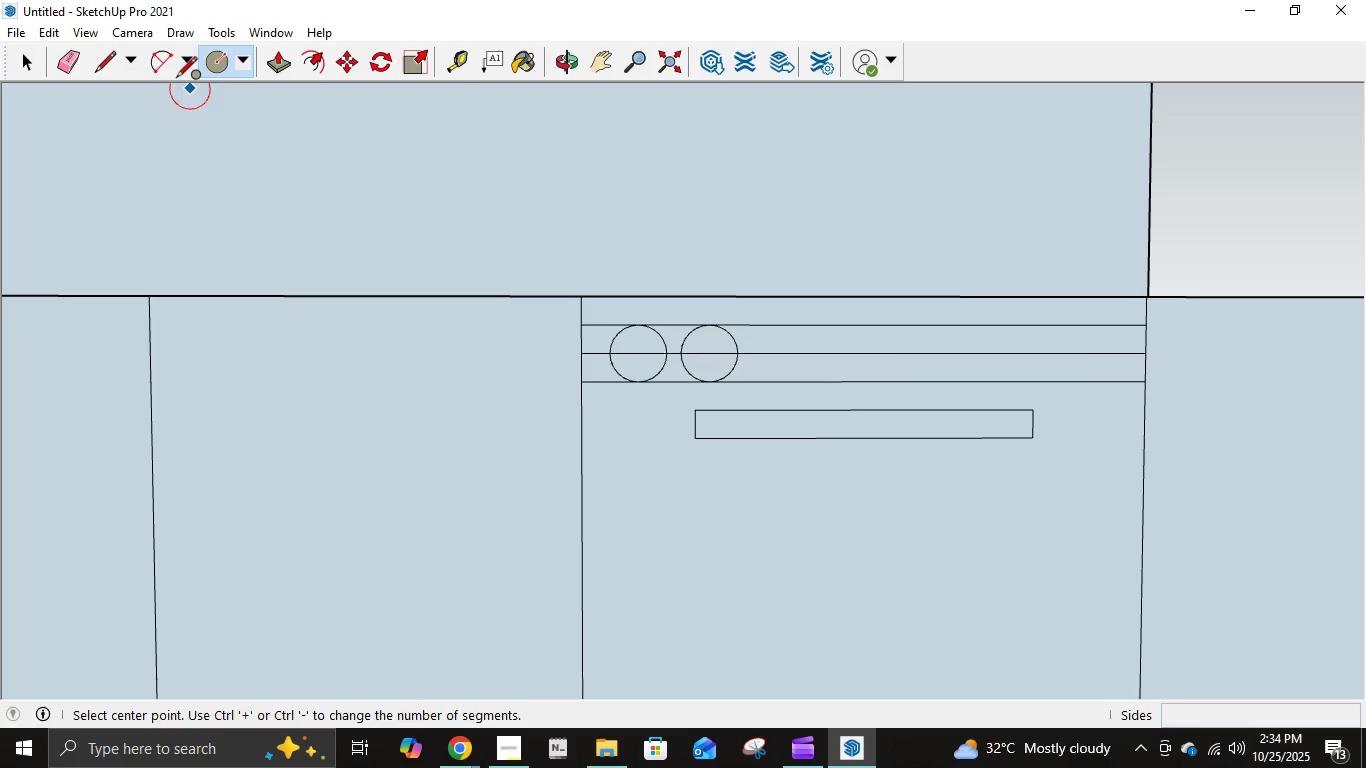 
left_click([121, 50])
 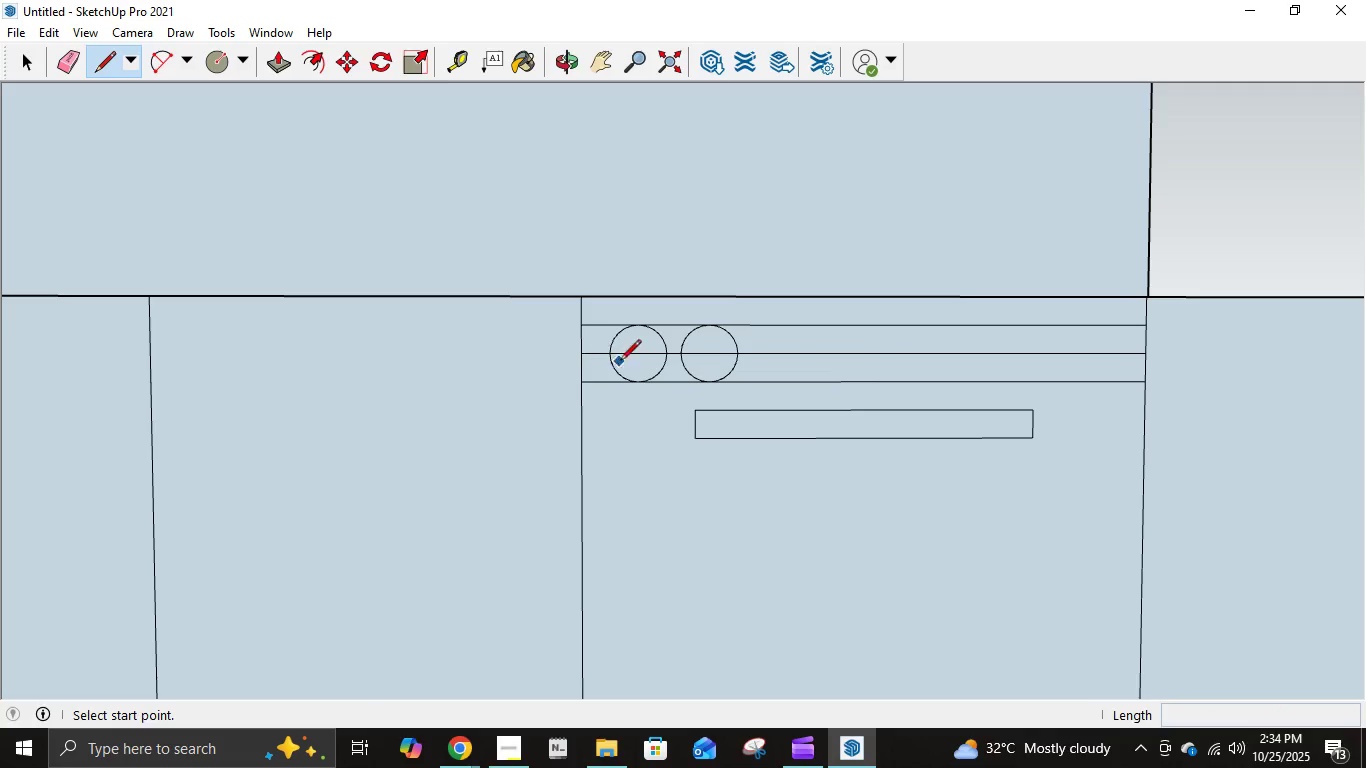 
left_click([663, 352])
 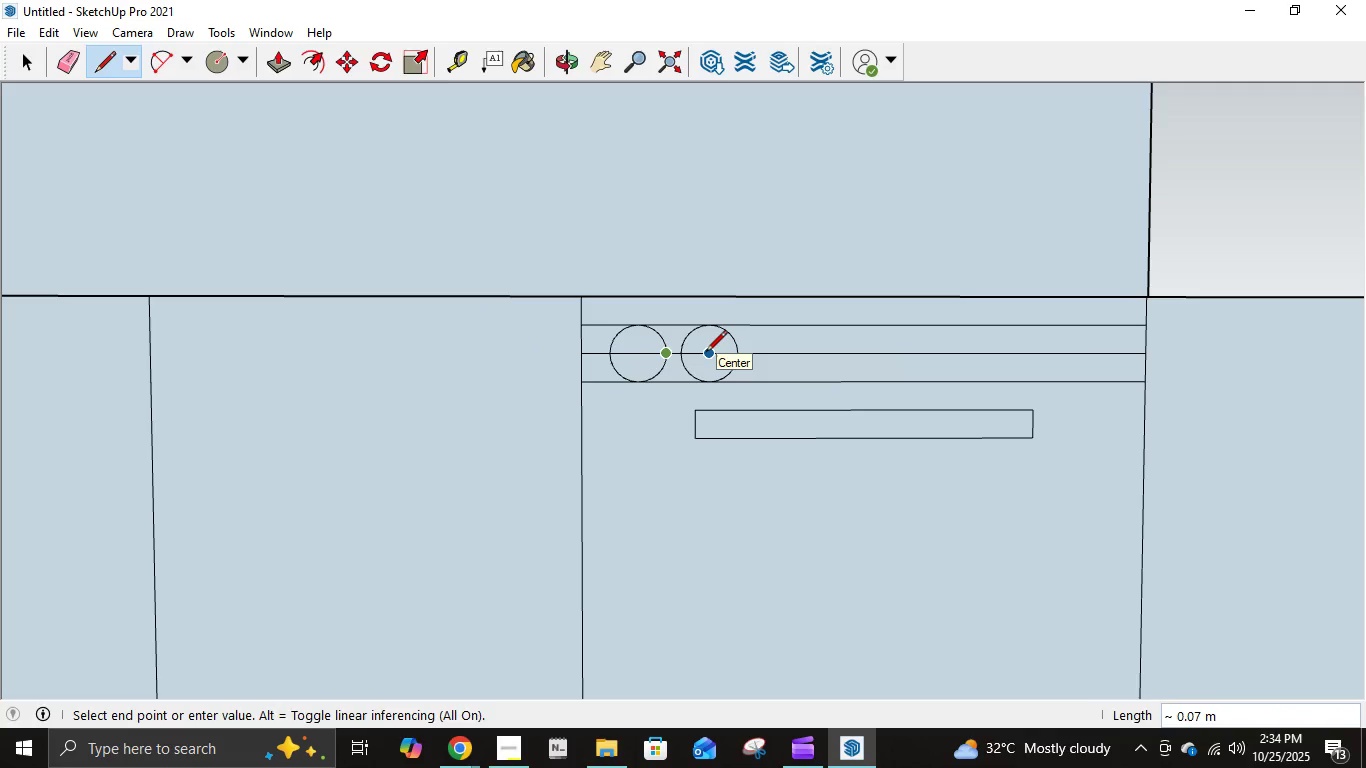 
key(Escape)
 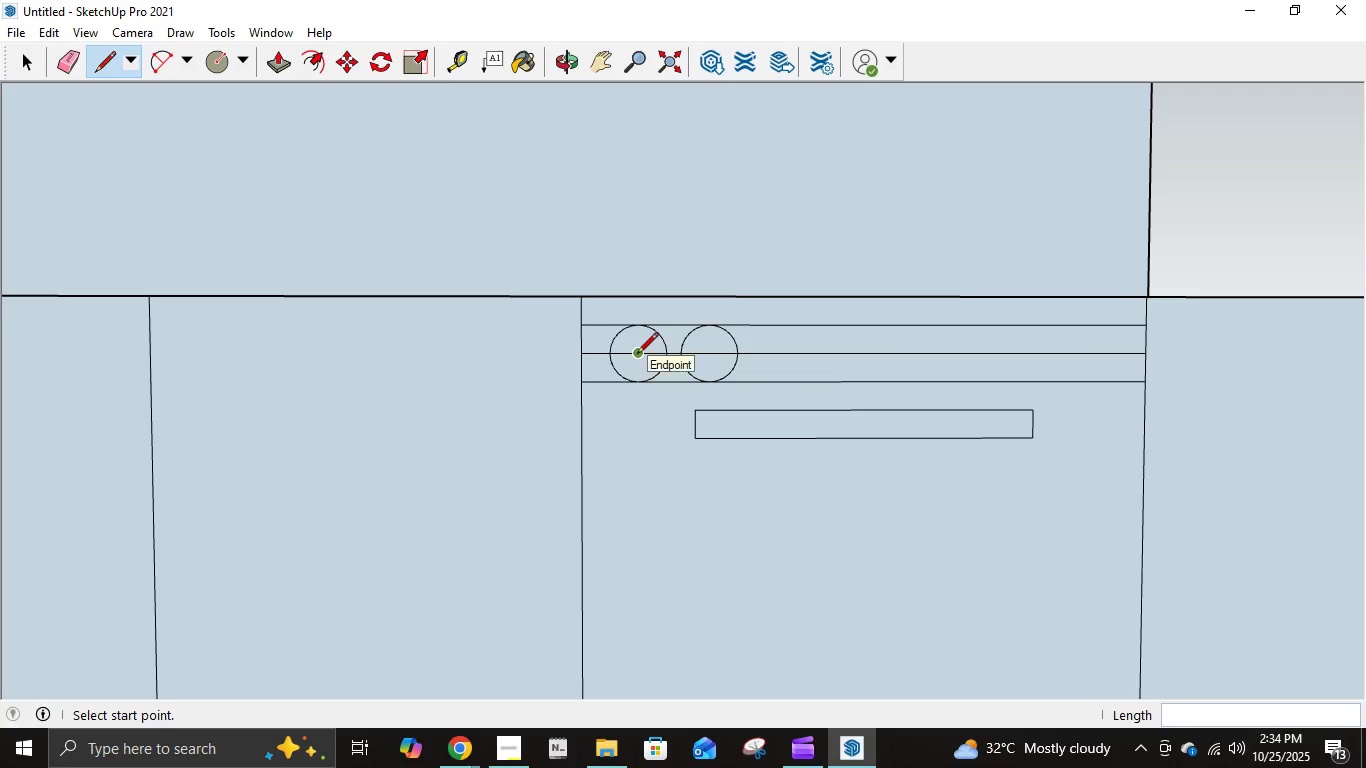 
left_click([637, 355])
 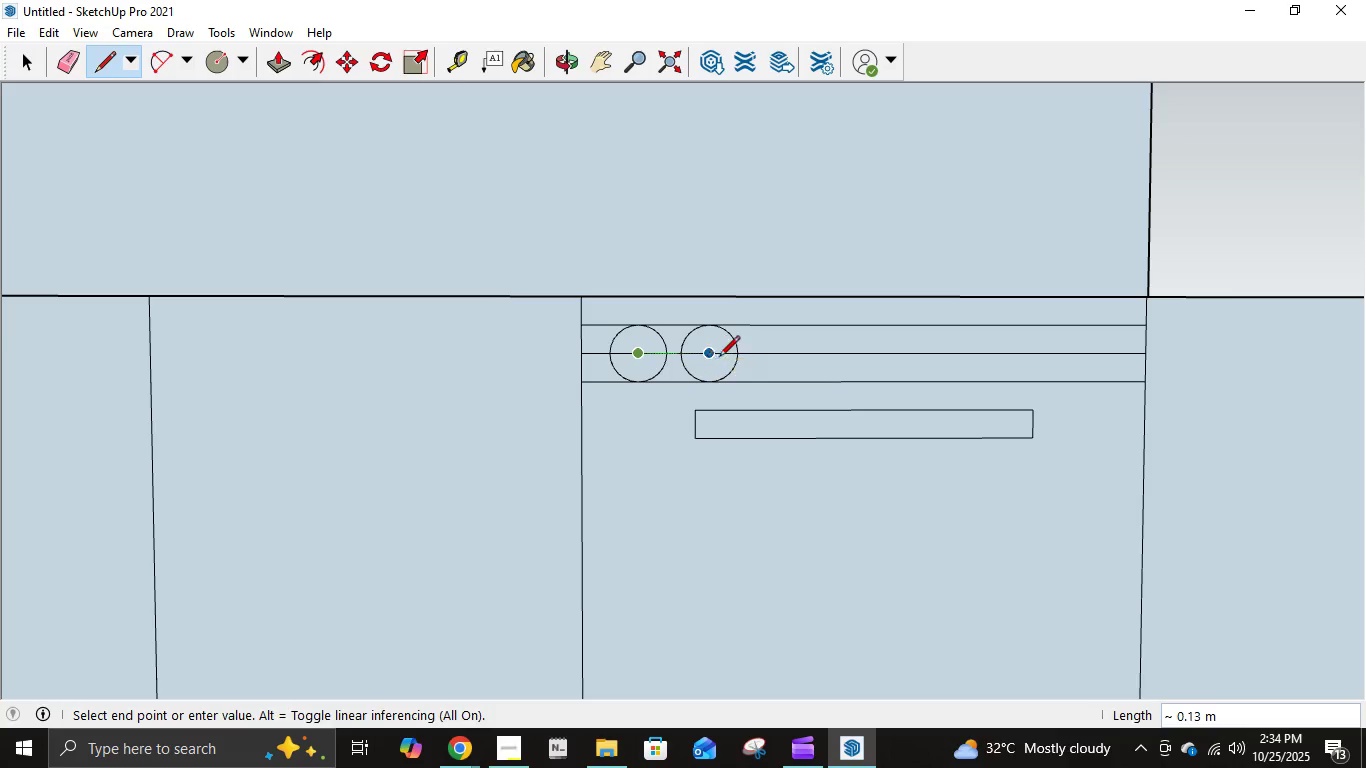 
key(Escape)
 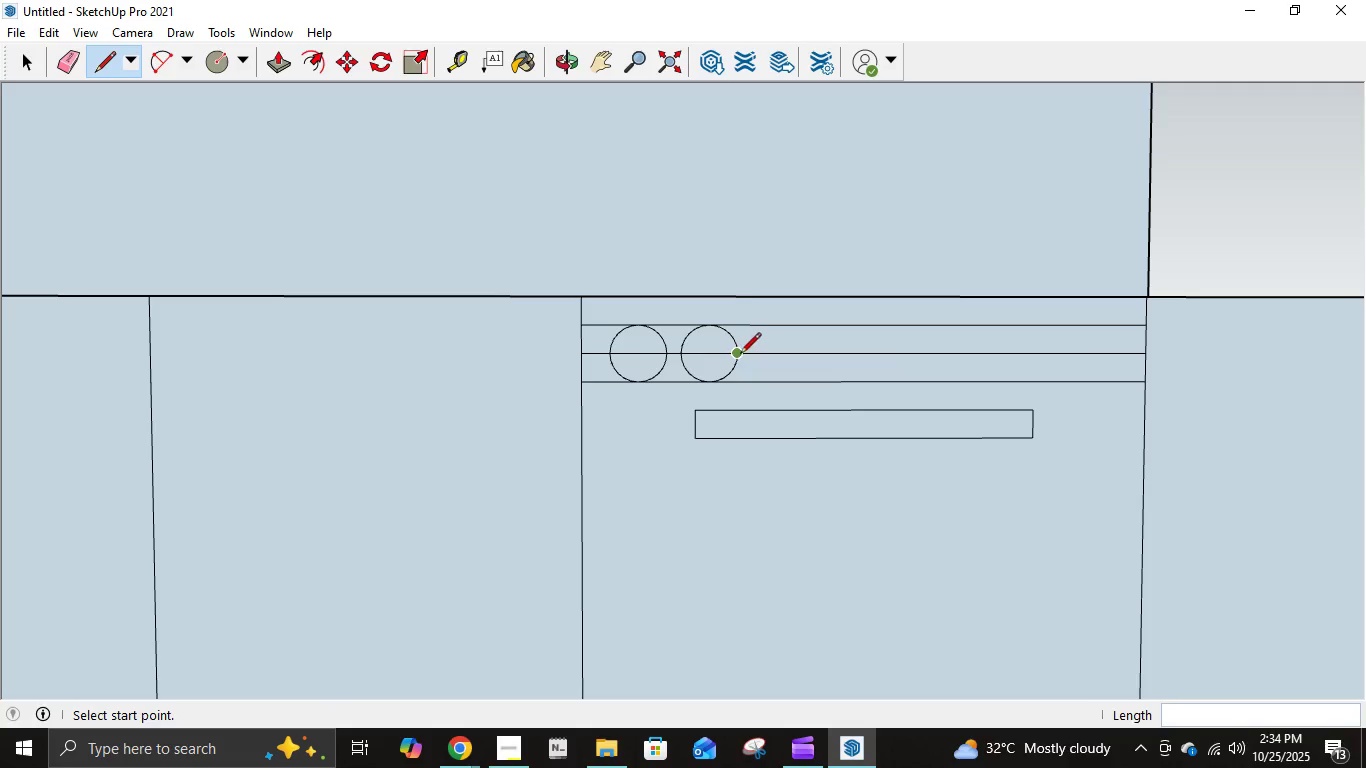 
left_click([739, 354])
 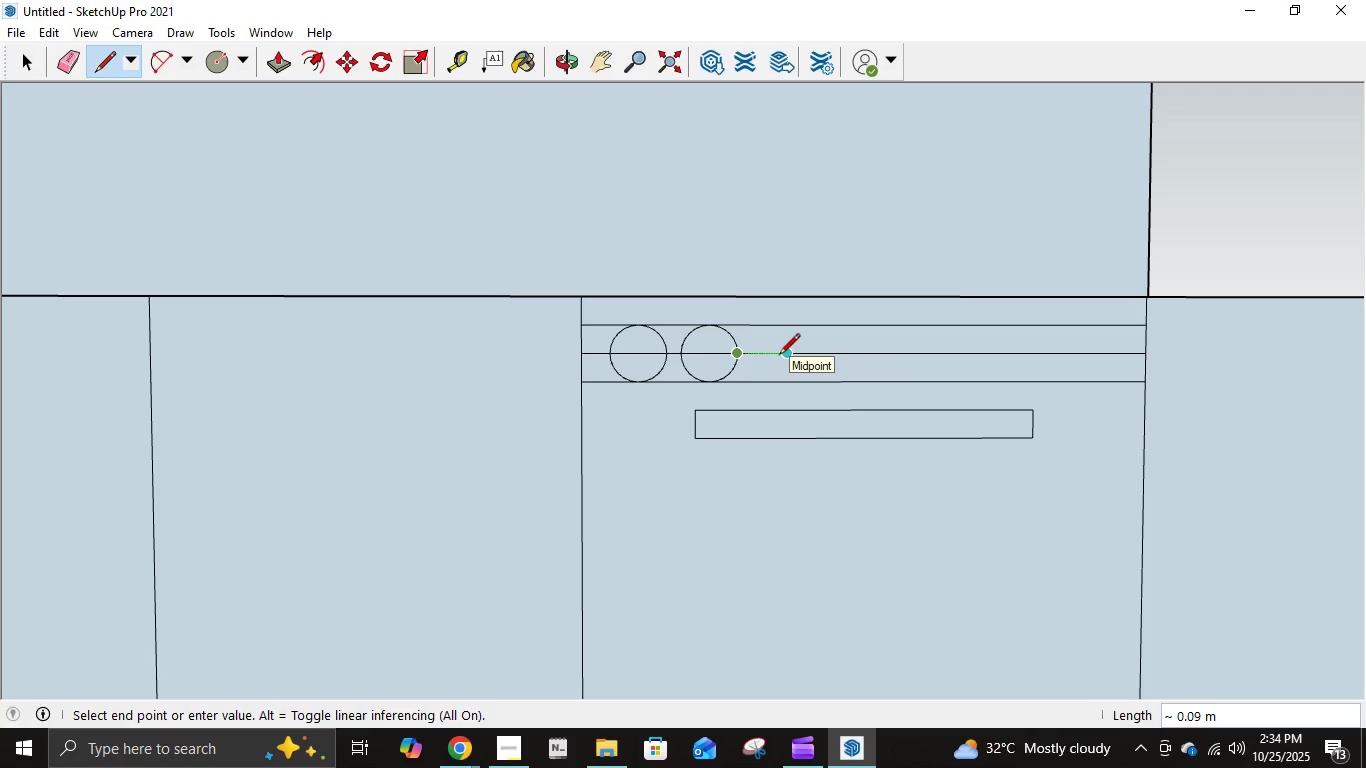 
key(NumpadDecimal)
 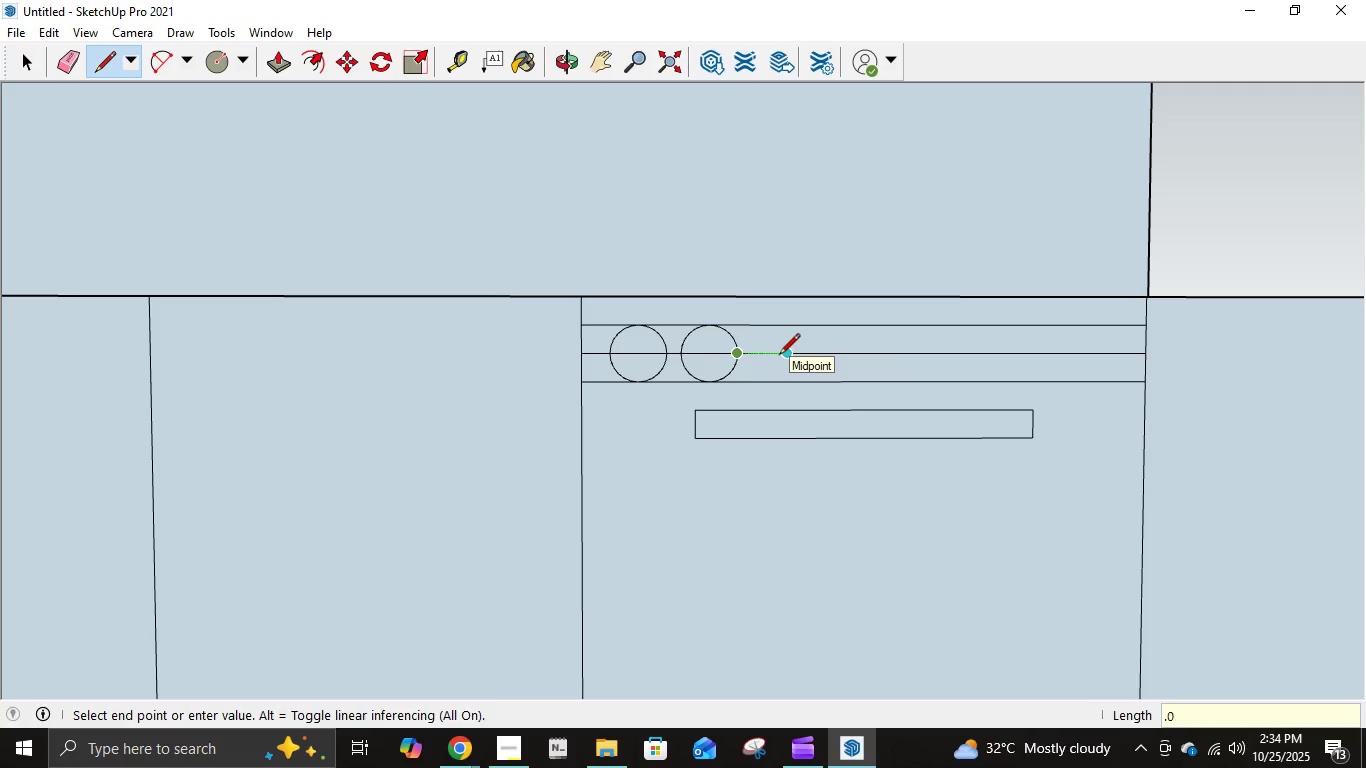 
key(Numpad0)
 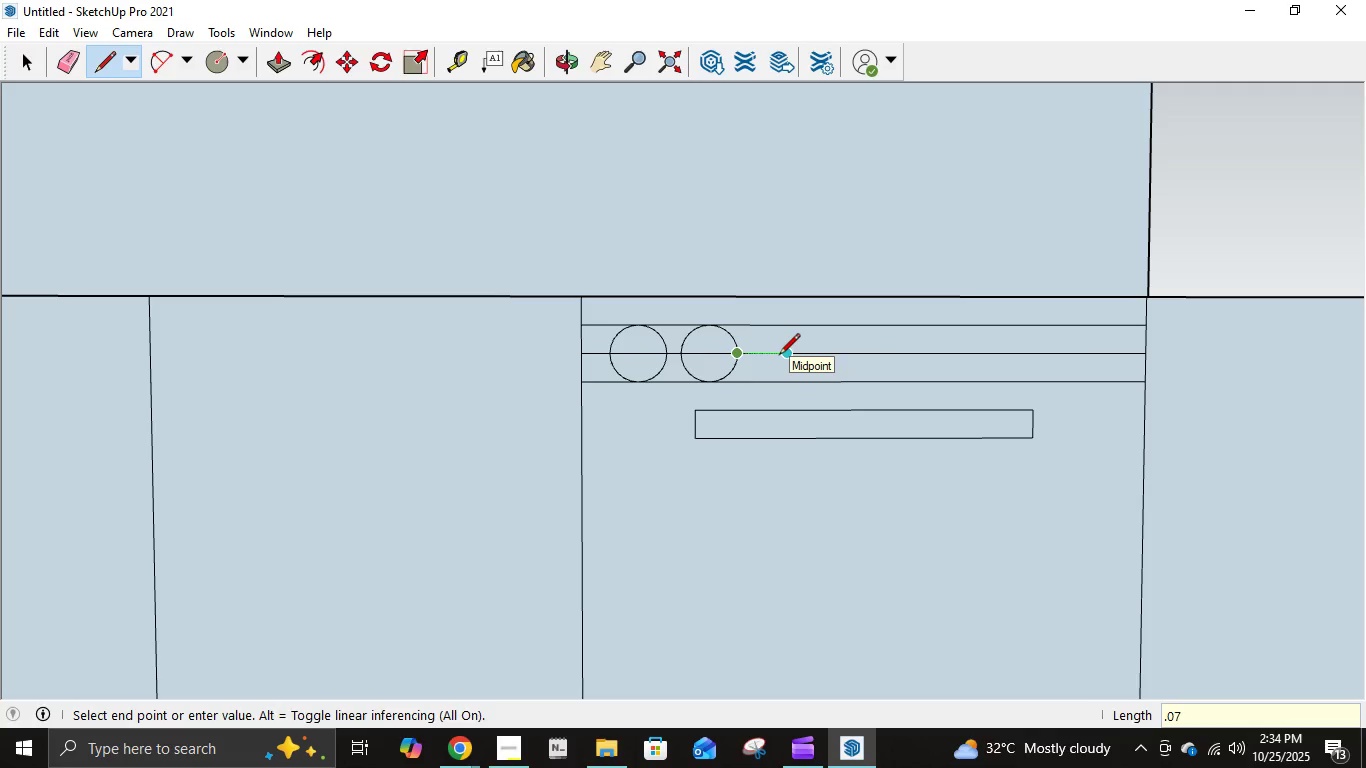 
key(Numpad7)
 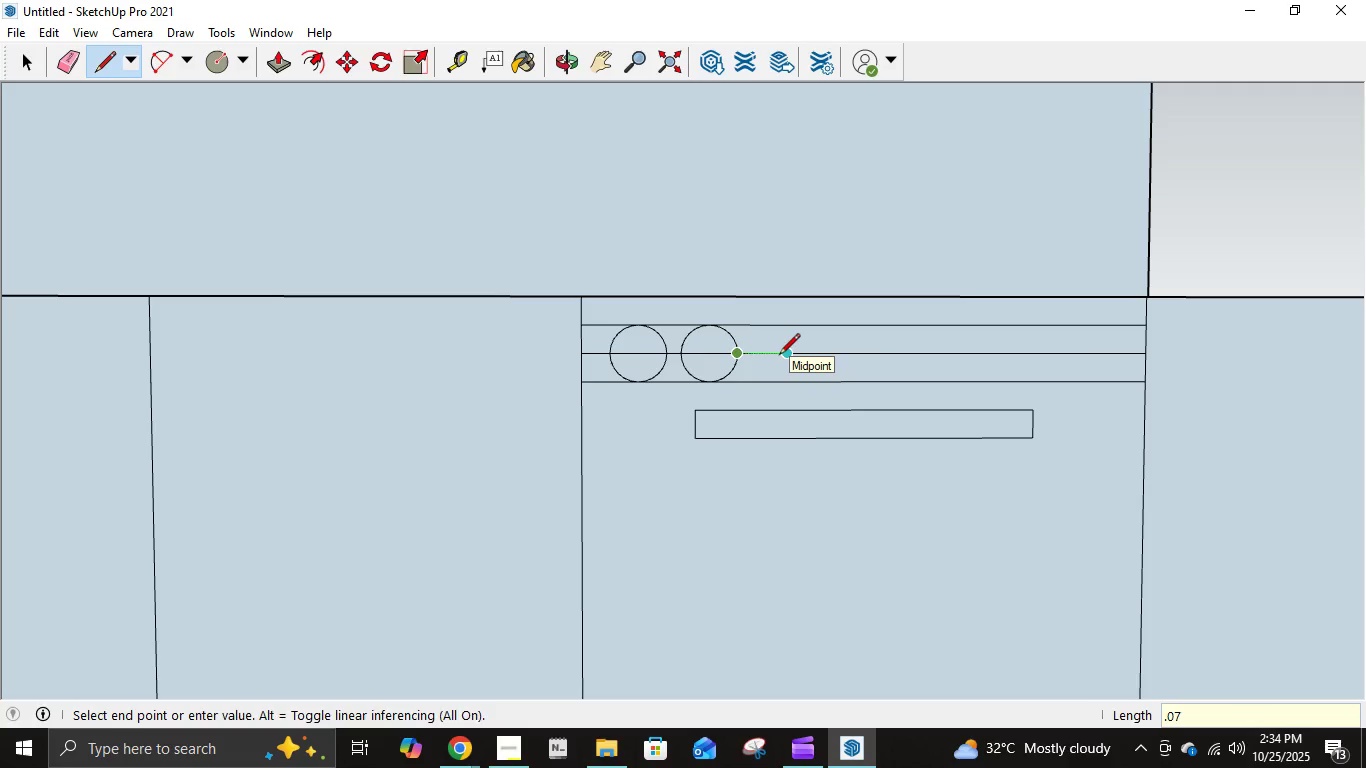 
key(NumpadEnter)
 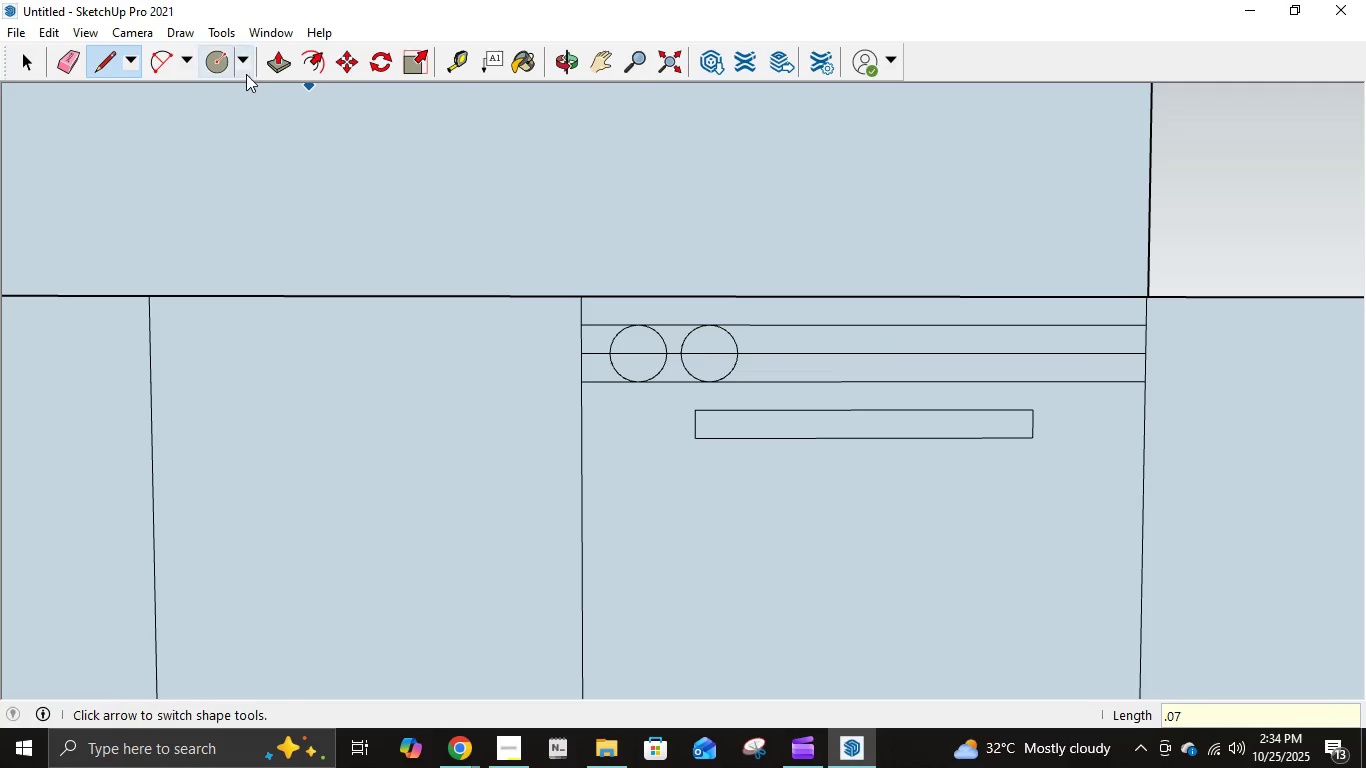 
left_click([230, 67])
 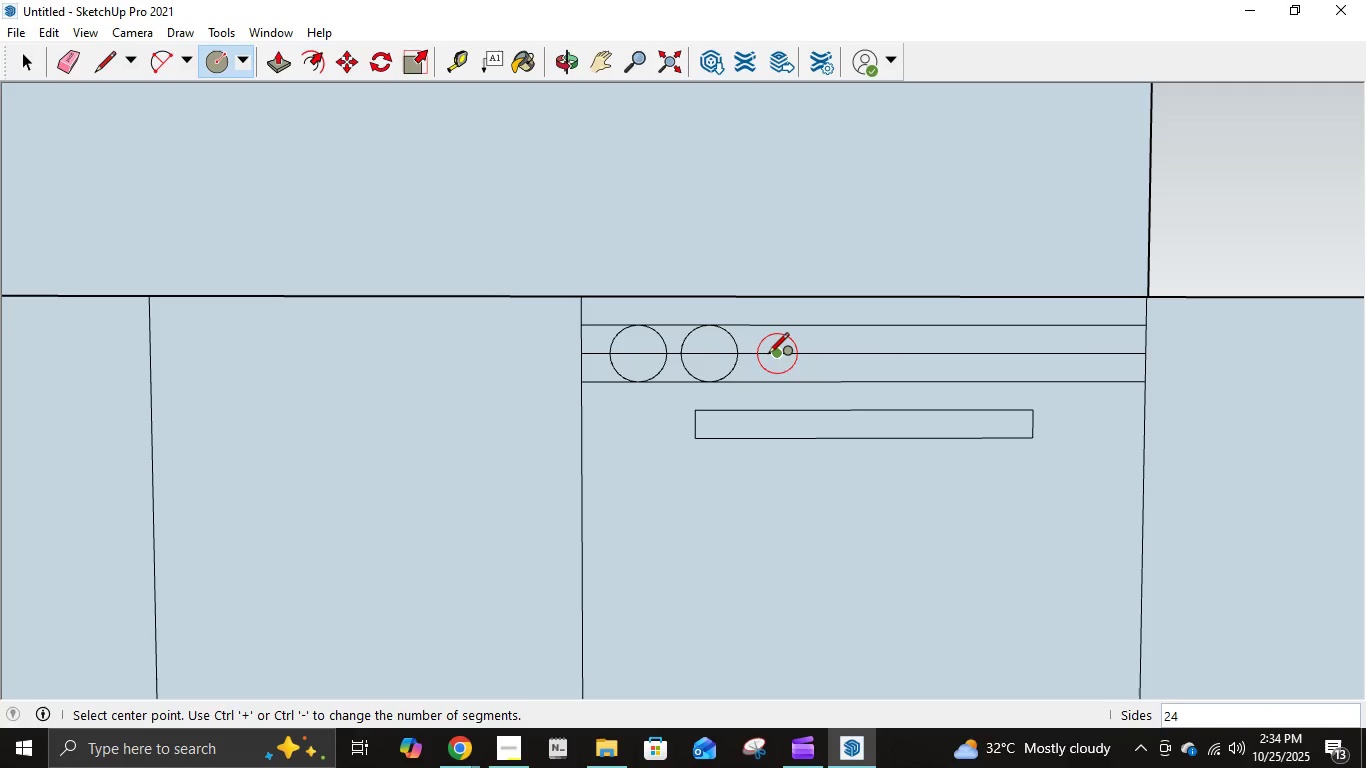 
left_click([769, 355])
 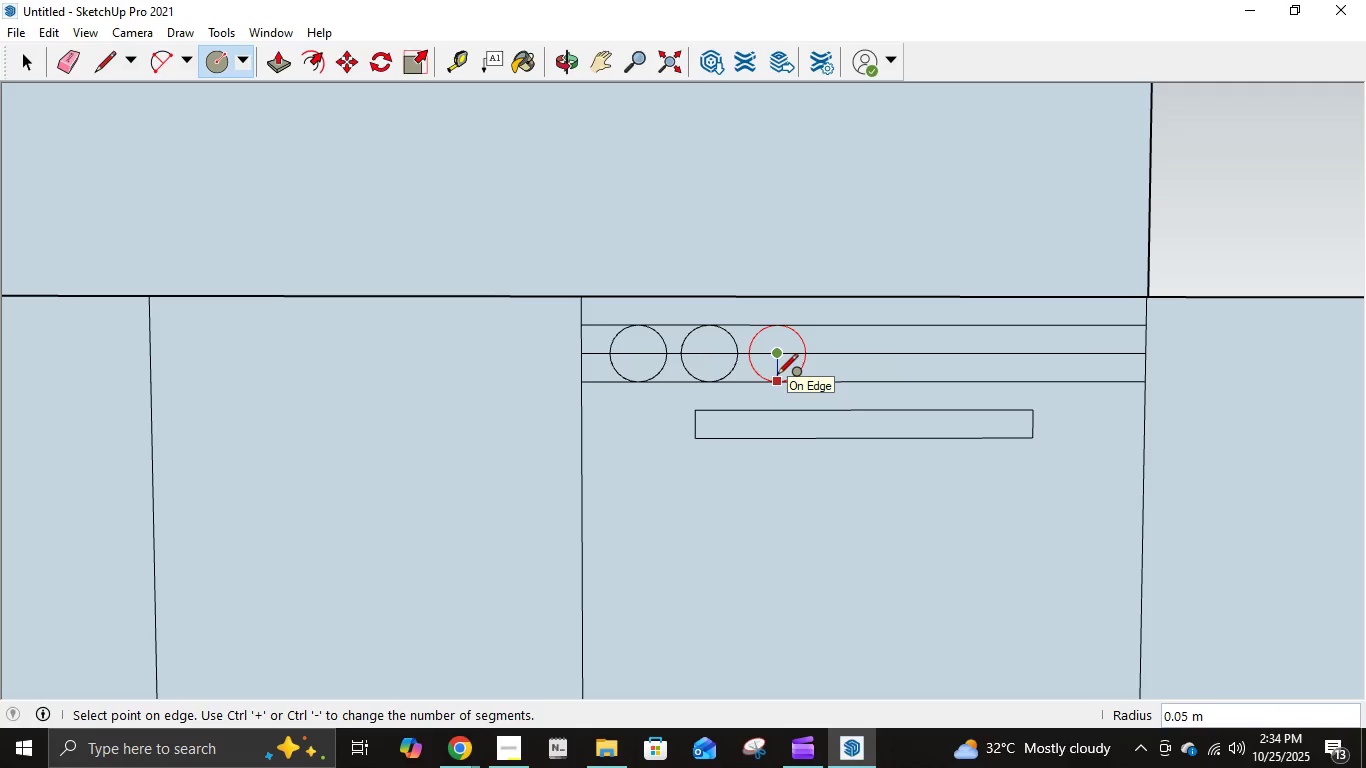 
left_click([777, 376])
 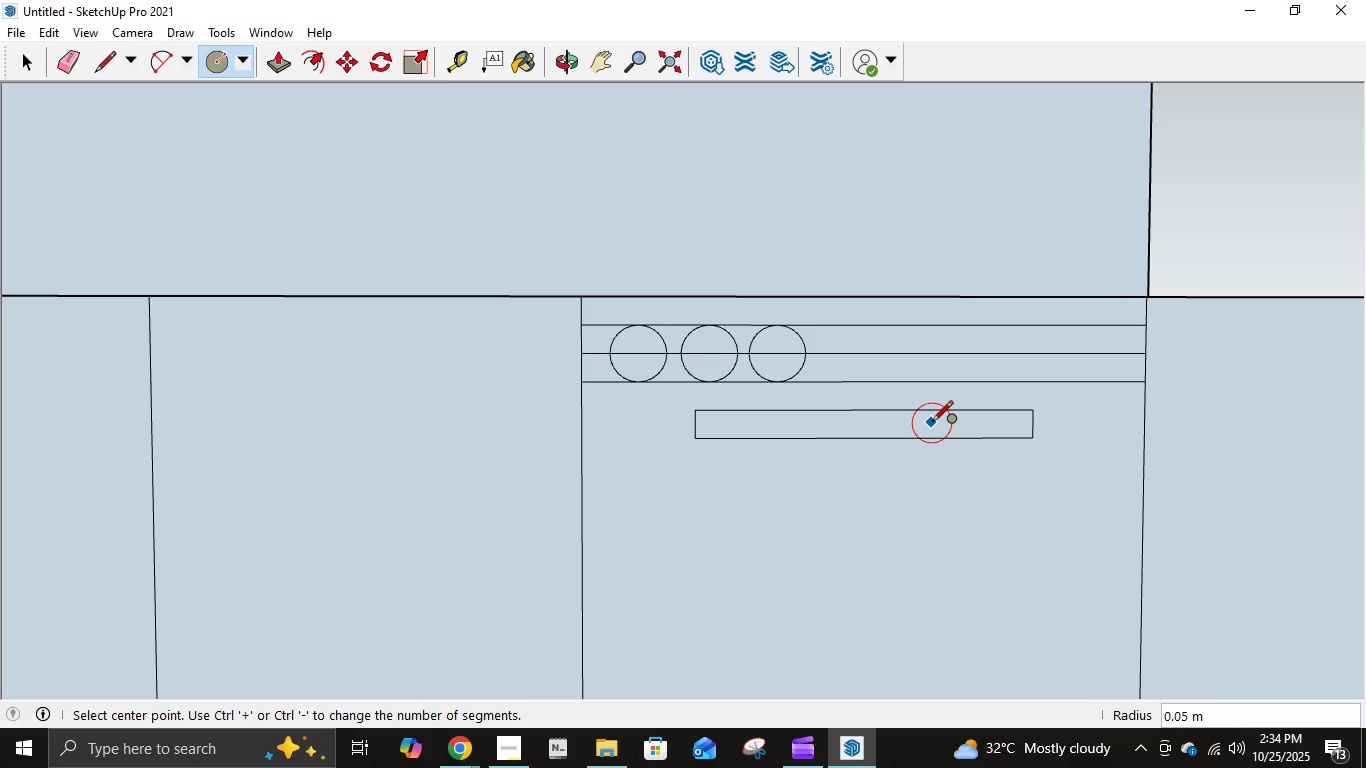 
key(Control+Z)
 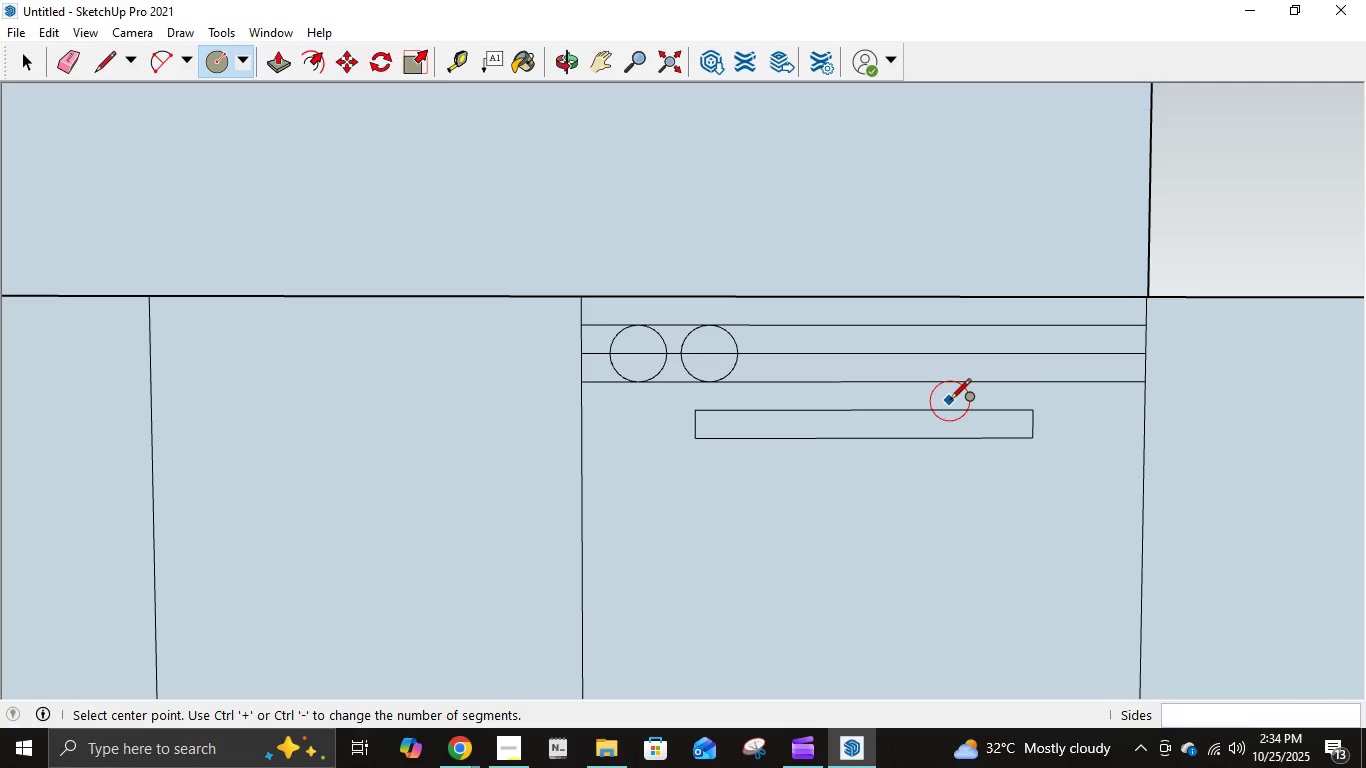 
key(Control+Z)
 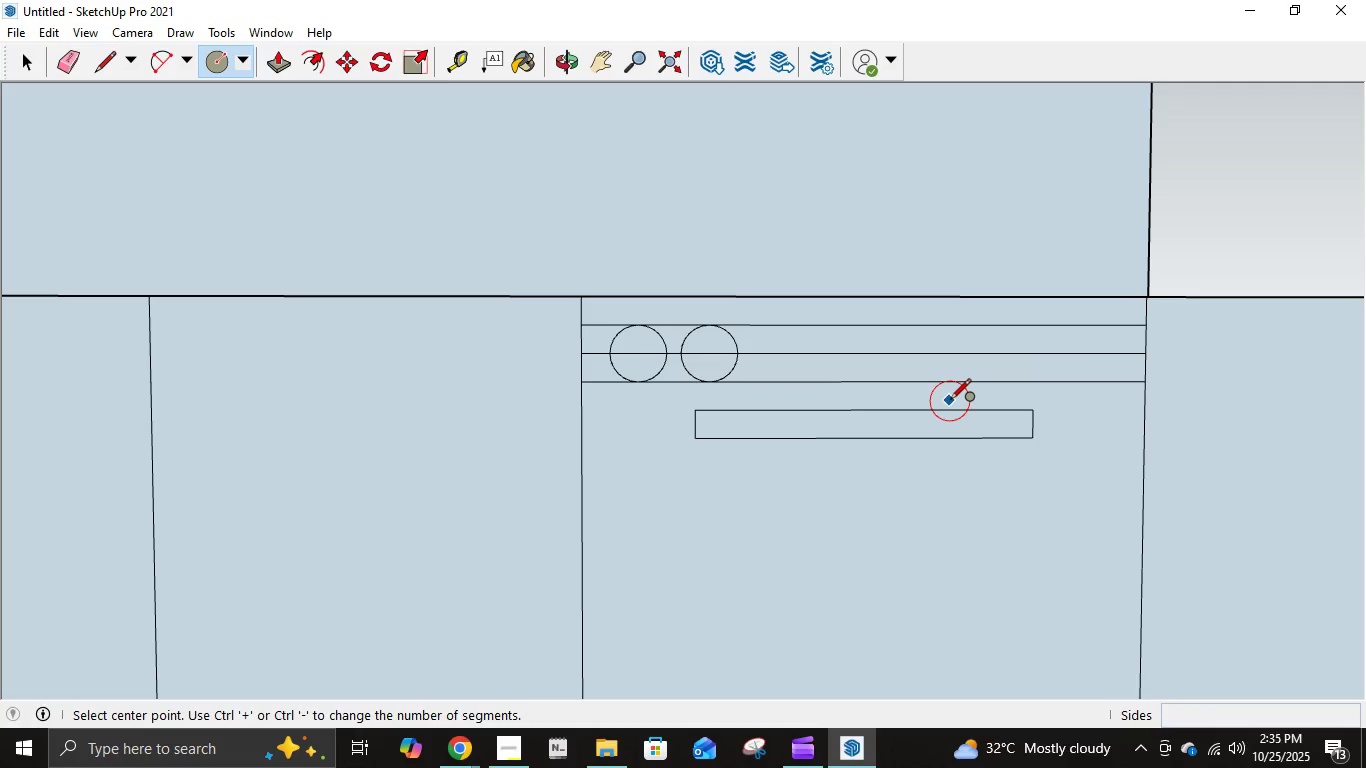 
key(Control+Z)
 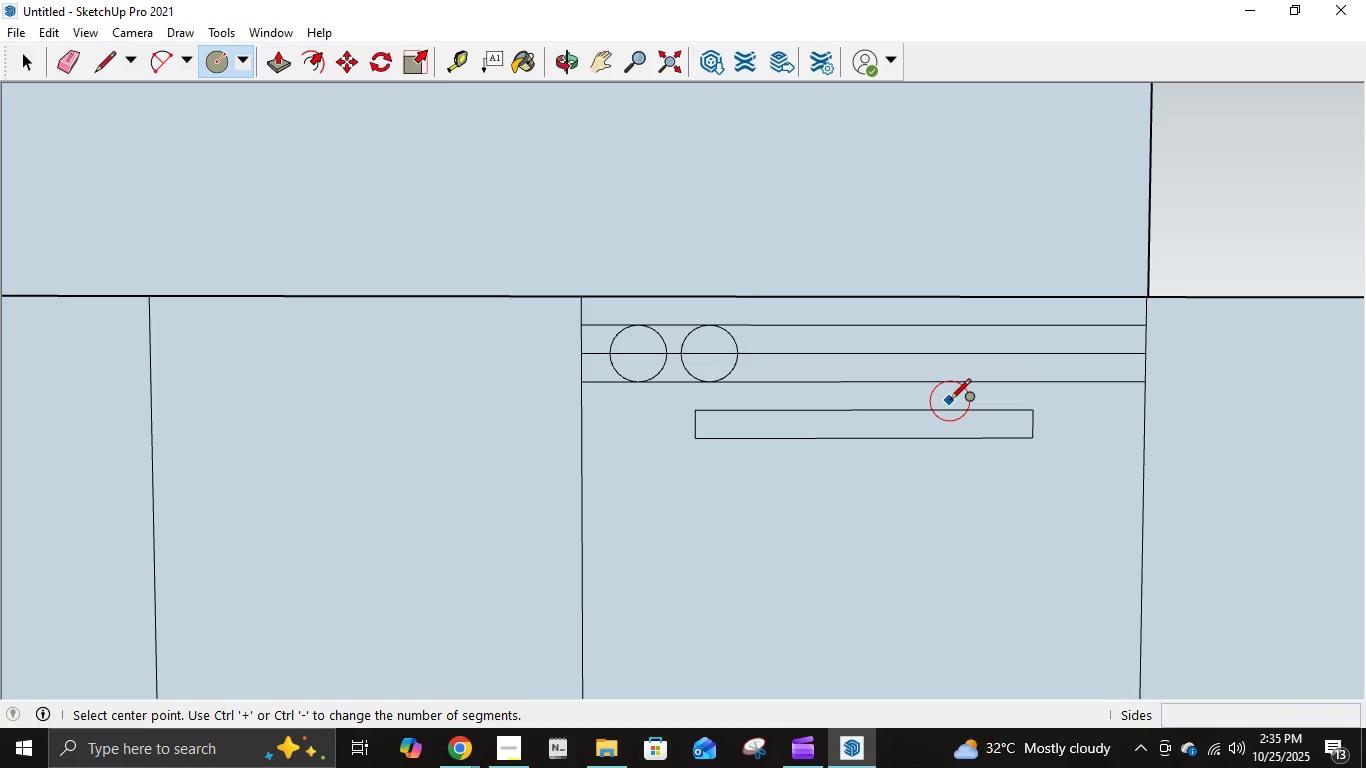 
key(Control+Z)
 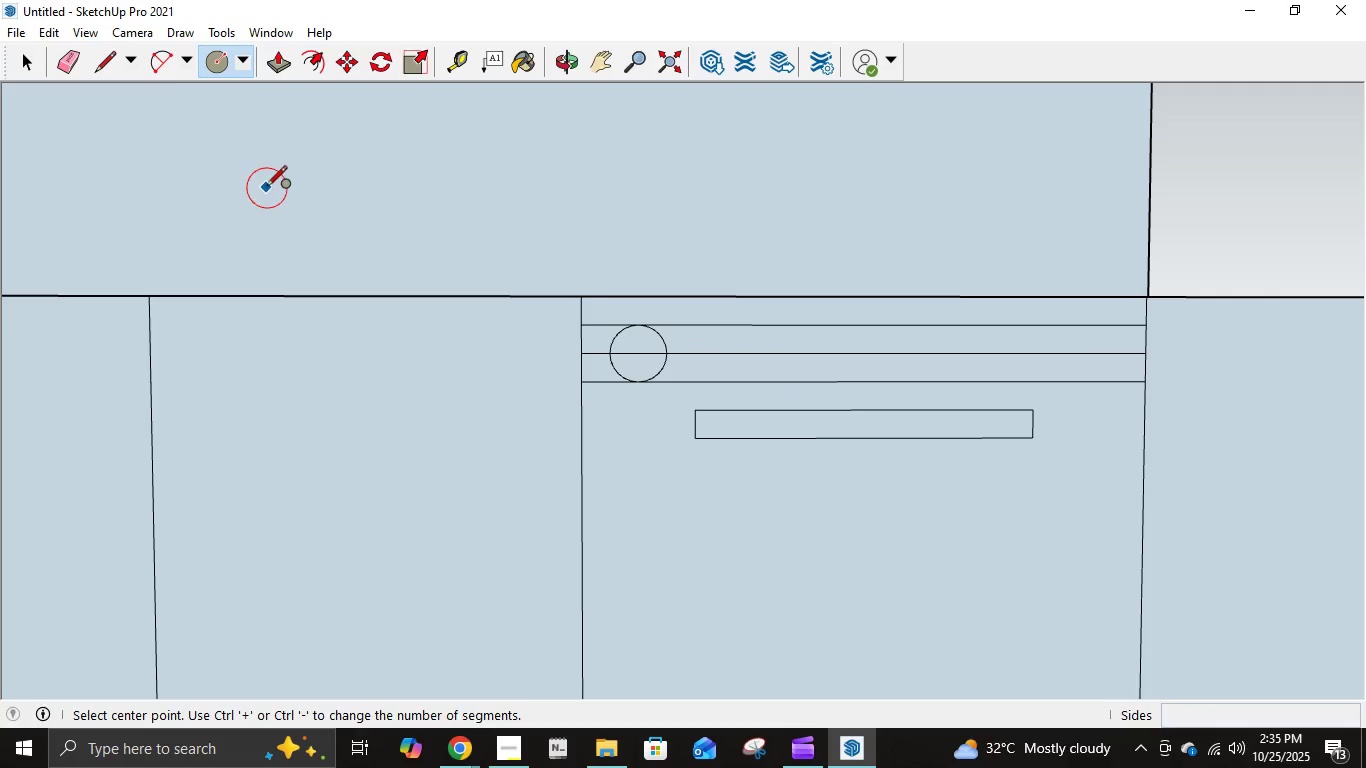 
left_click([109, 55])
 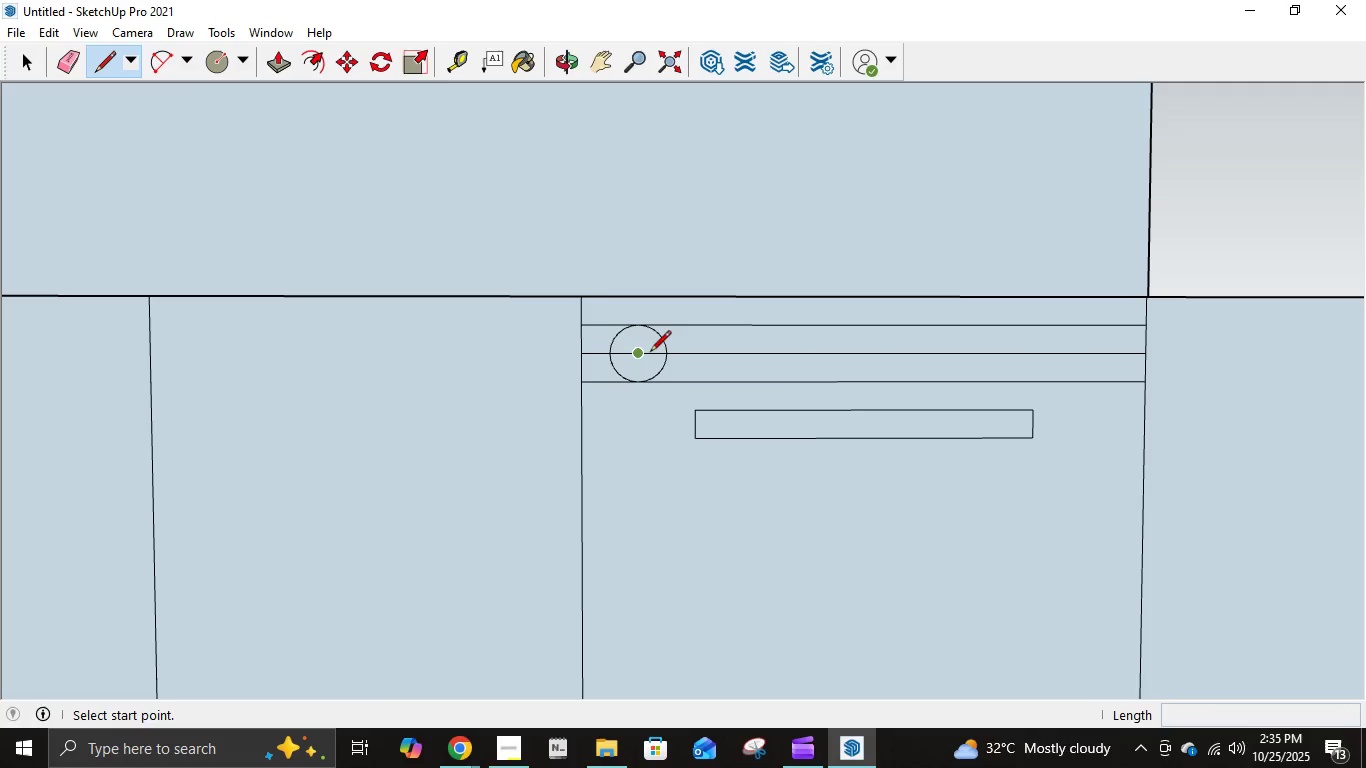 
left_click([663, 354])
 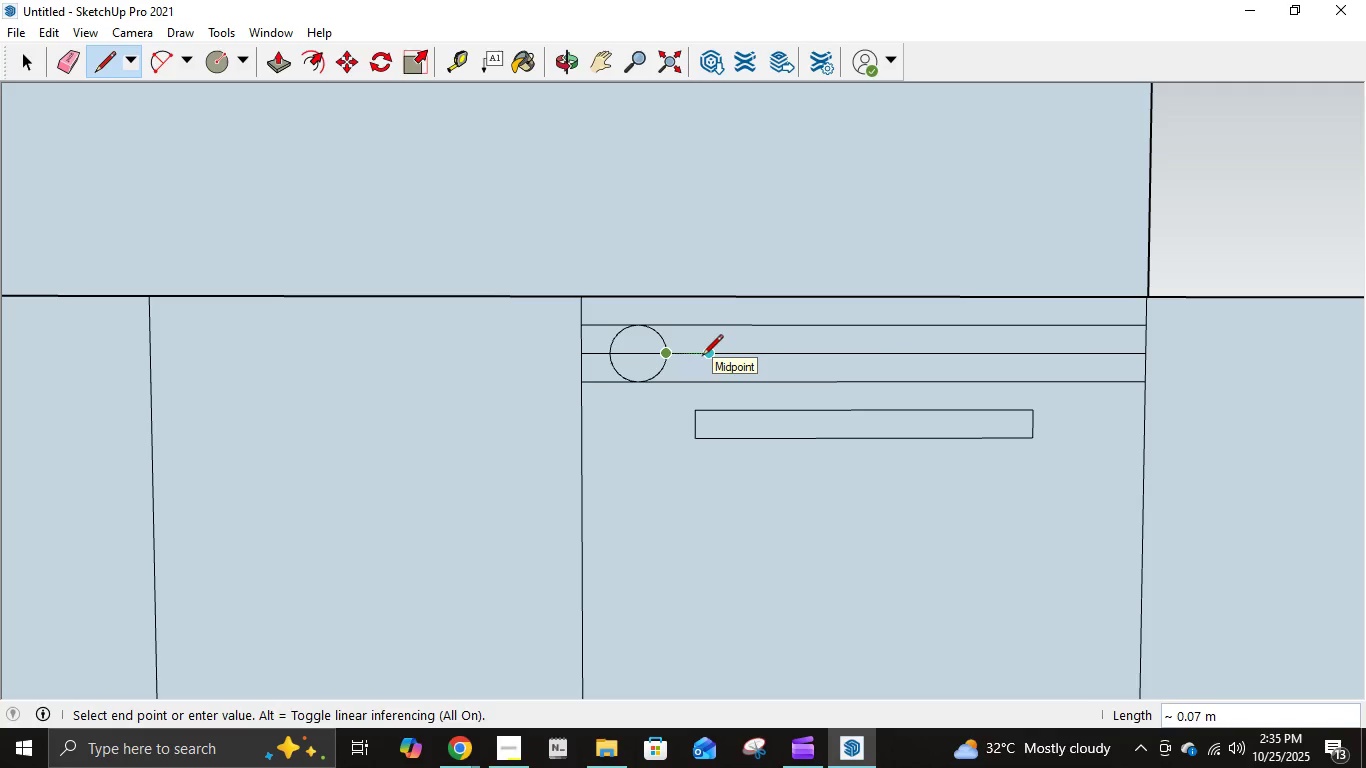 
left_click([702, 357])
 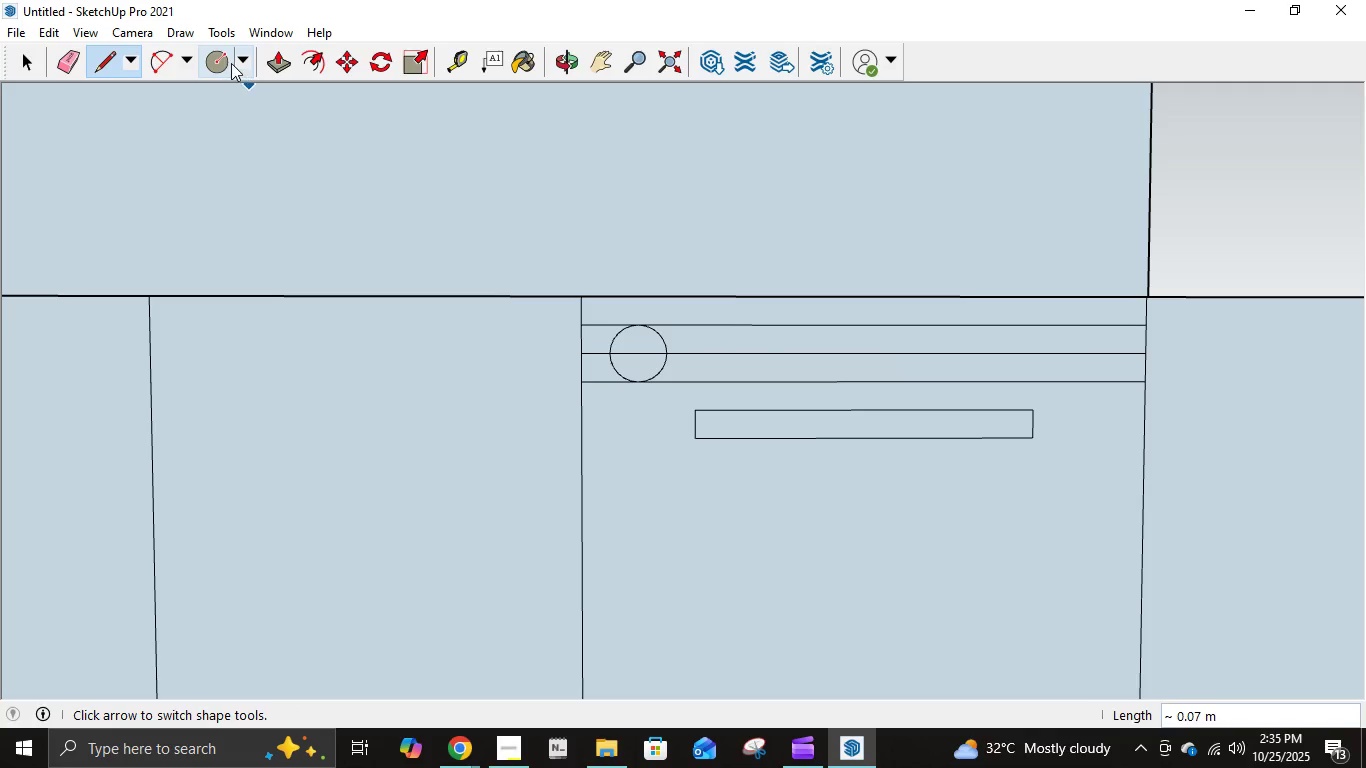 
left_click([231, 63])
 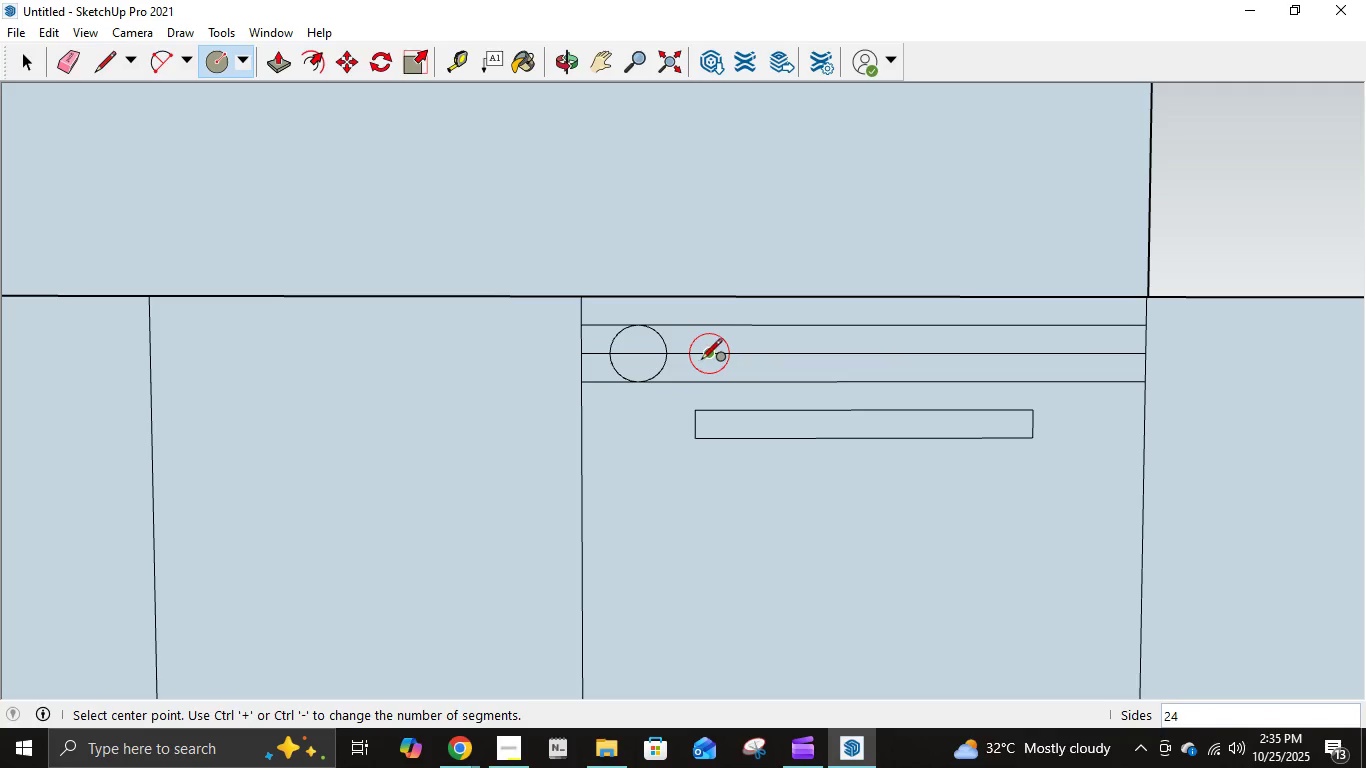 
left_click([705, 359])
 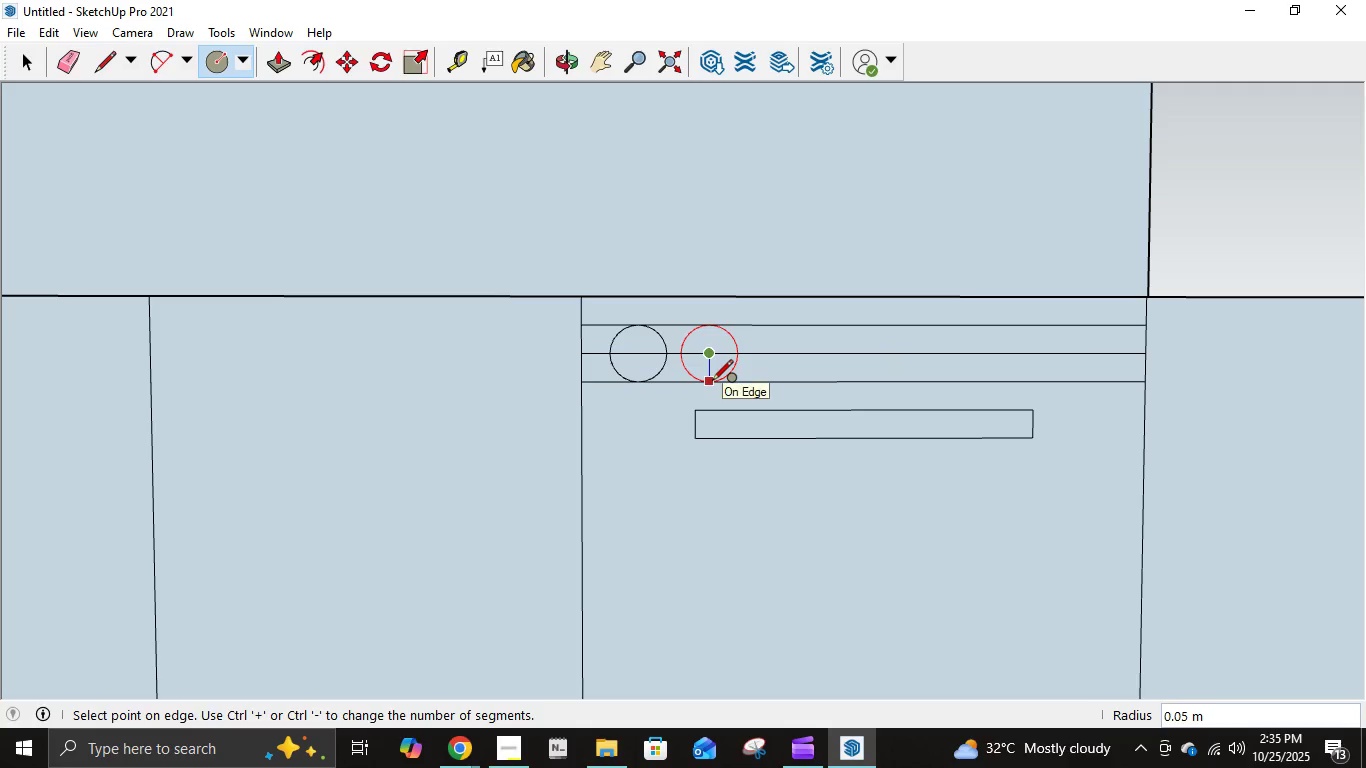 
left_click([712, 382])
 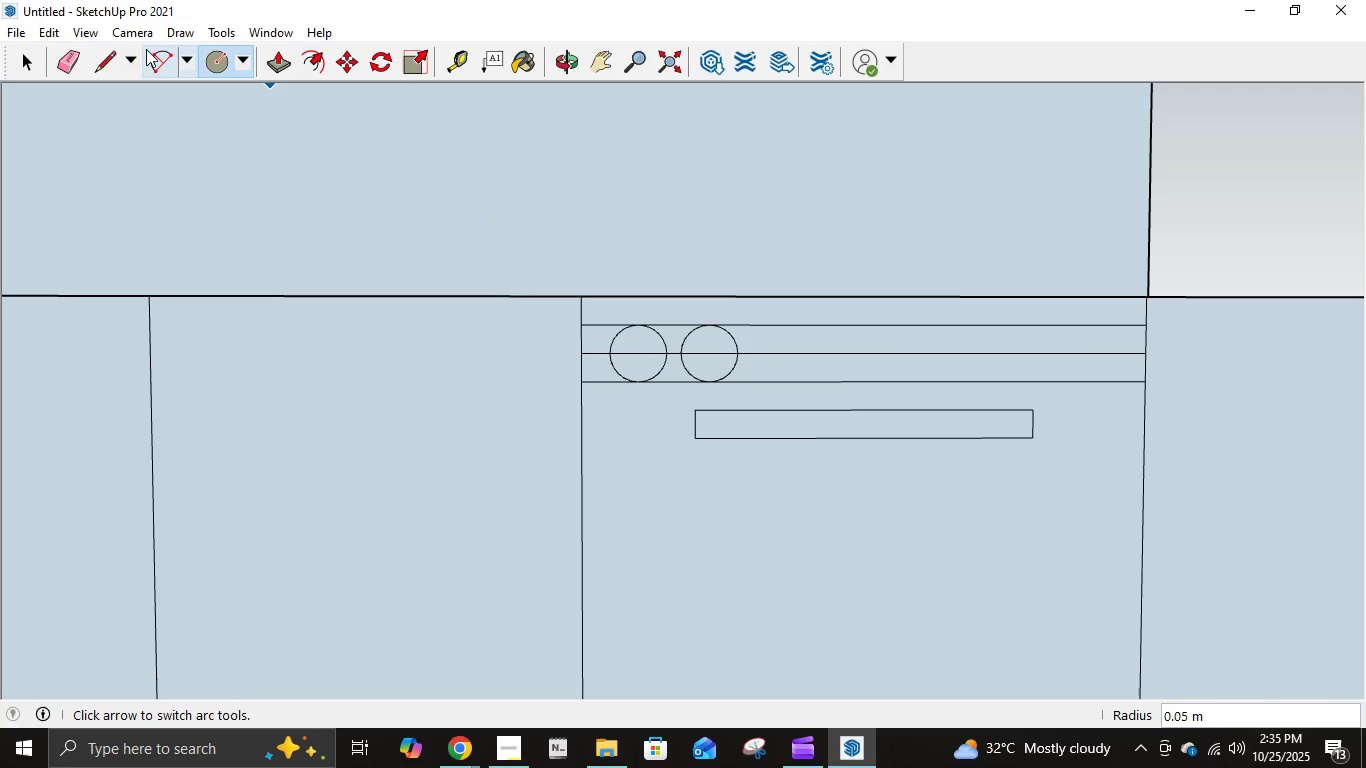 
left_click([114, 55])
 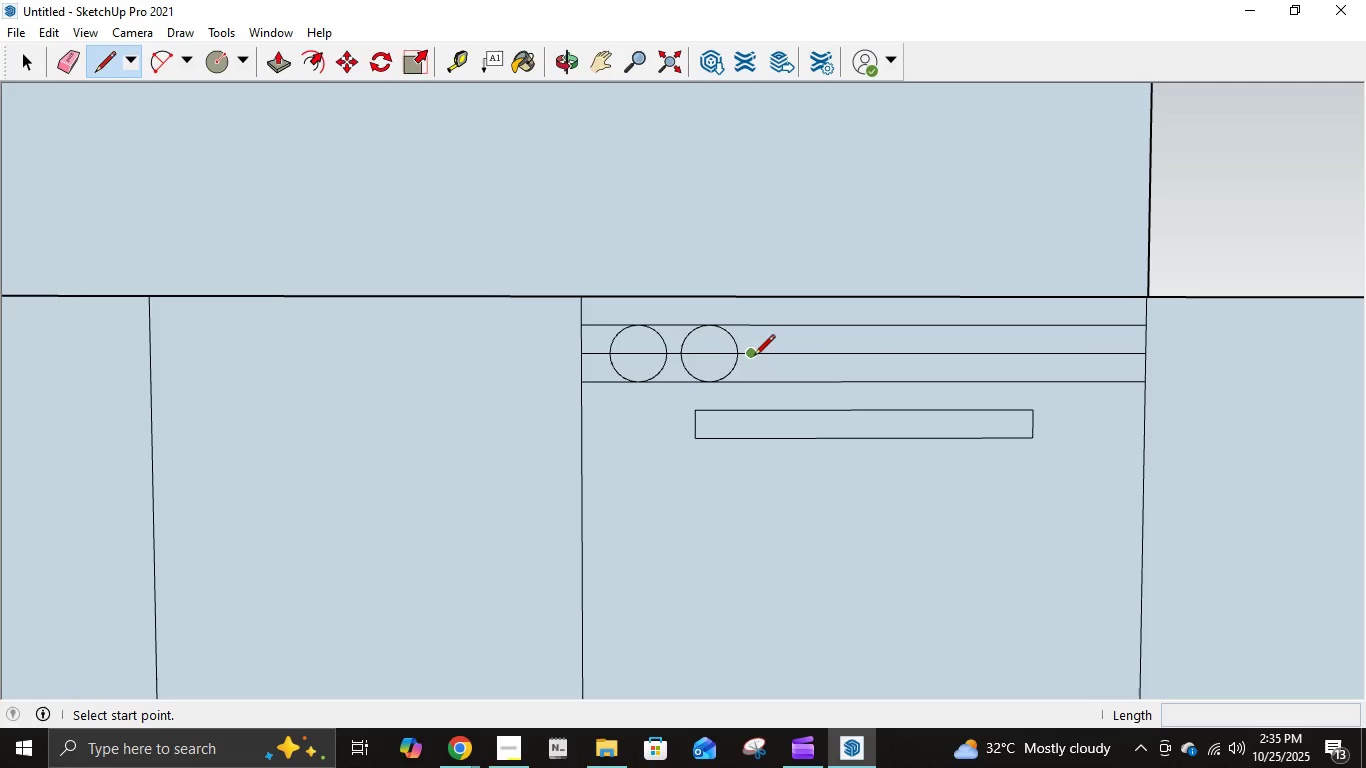 
left_click([740, 354])
 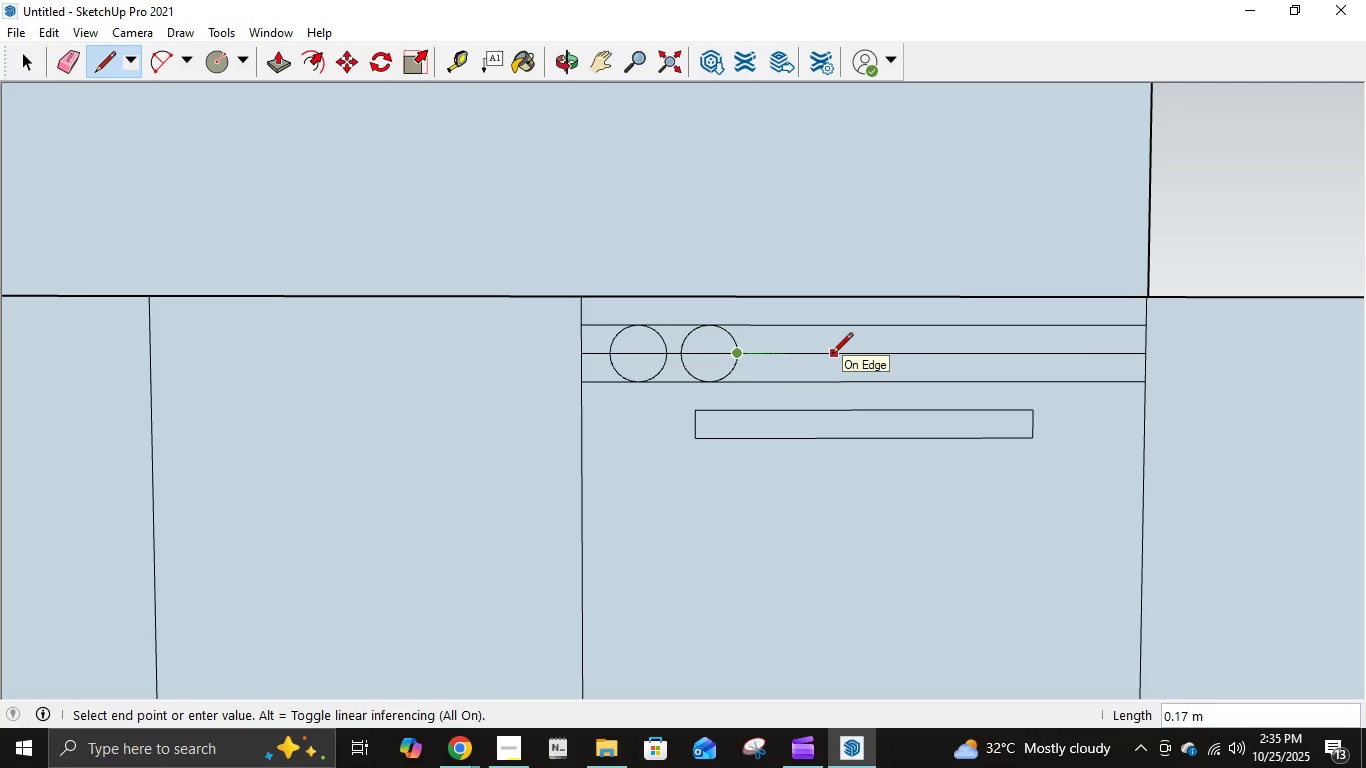 
key(NumpadDecimal)
 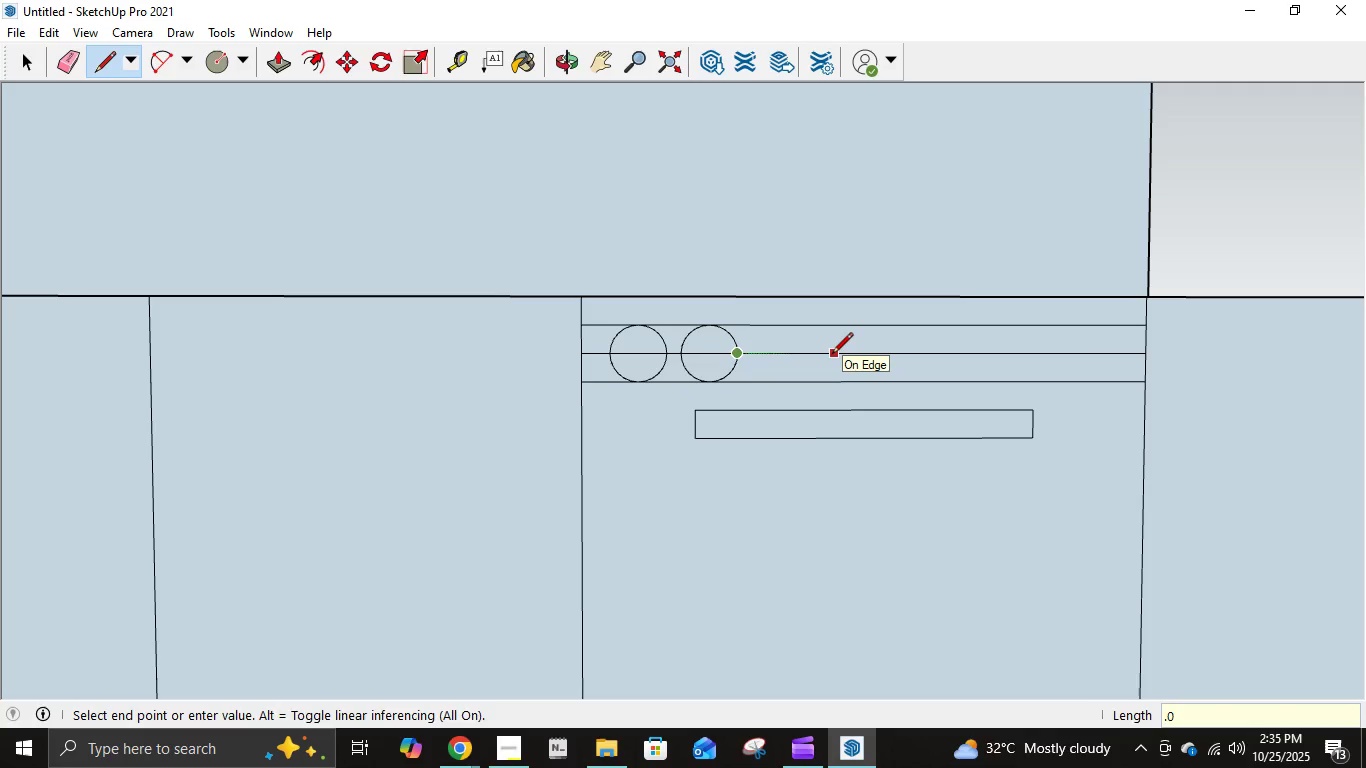 
key(Numpad0)
 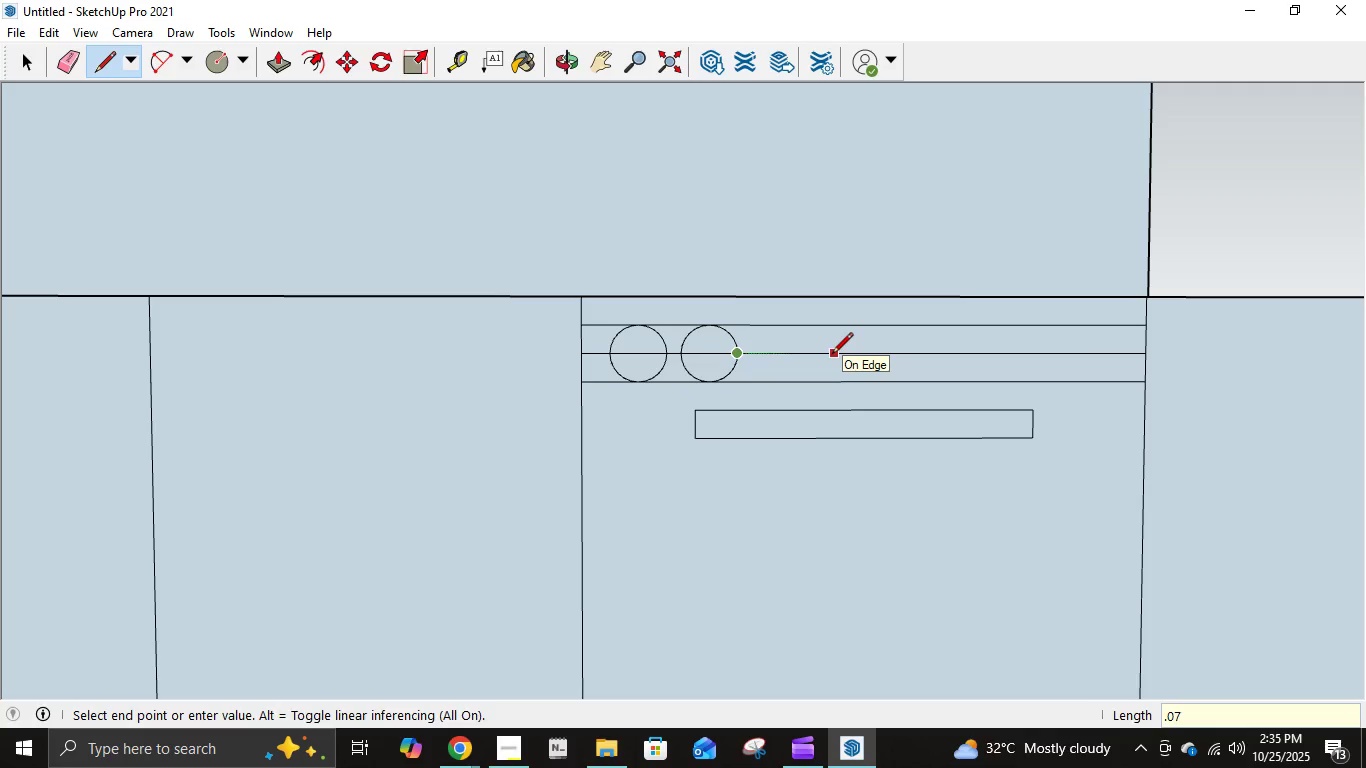 
key(Numpad7)
 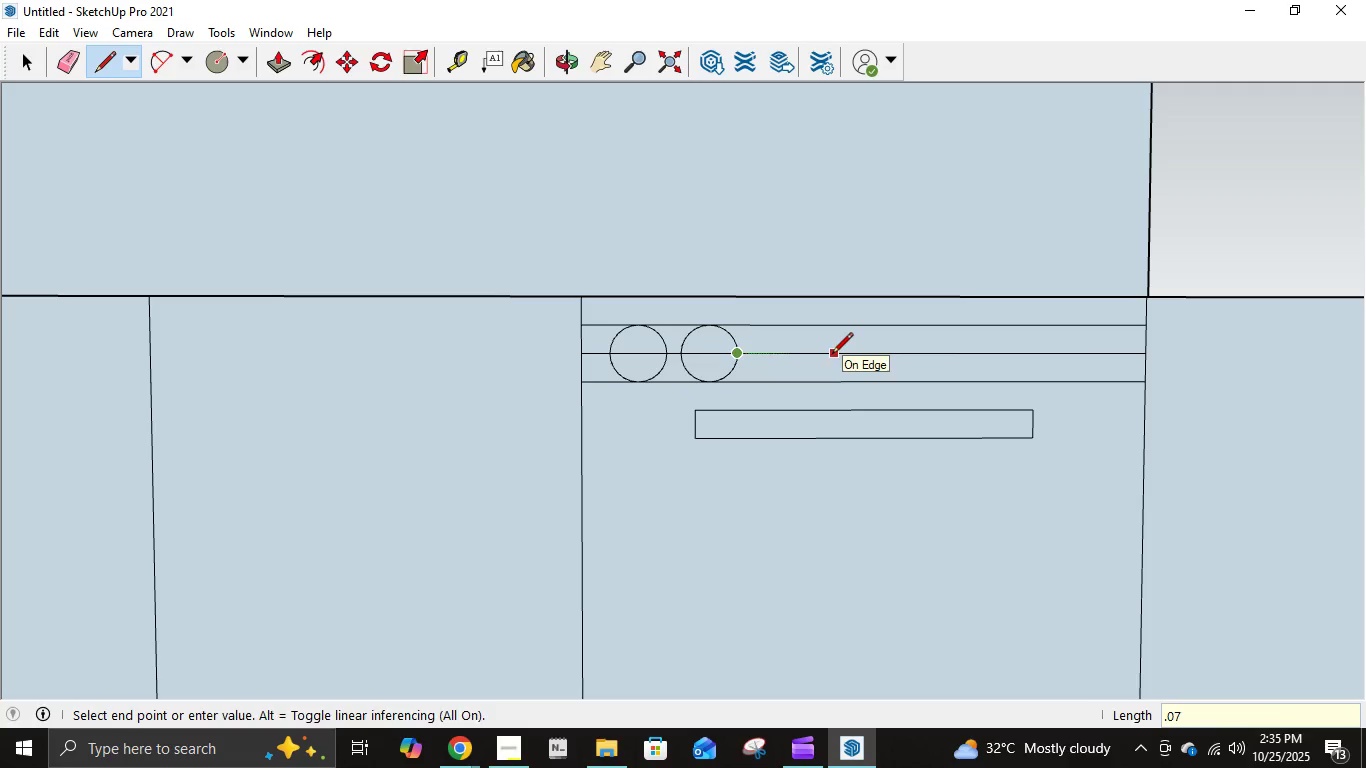 
key(NumpadEnter)
 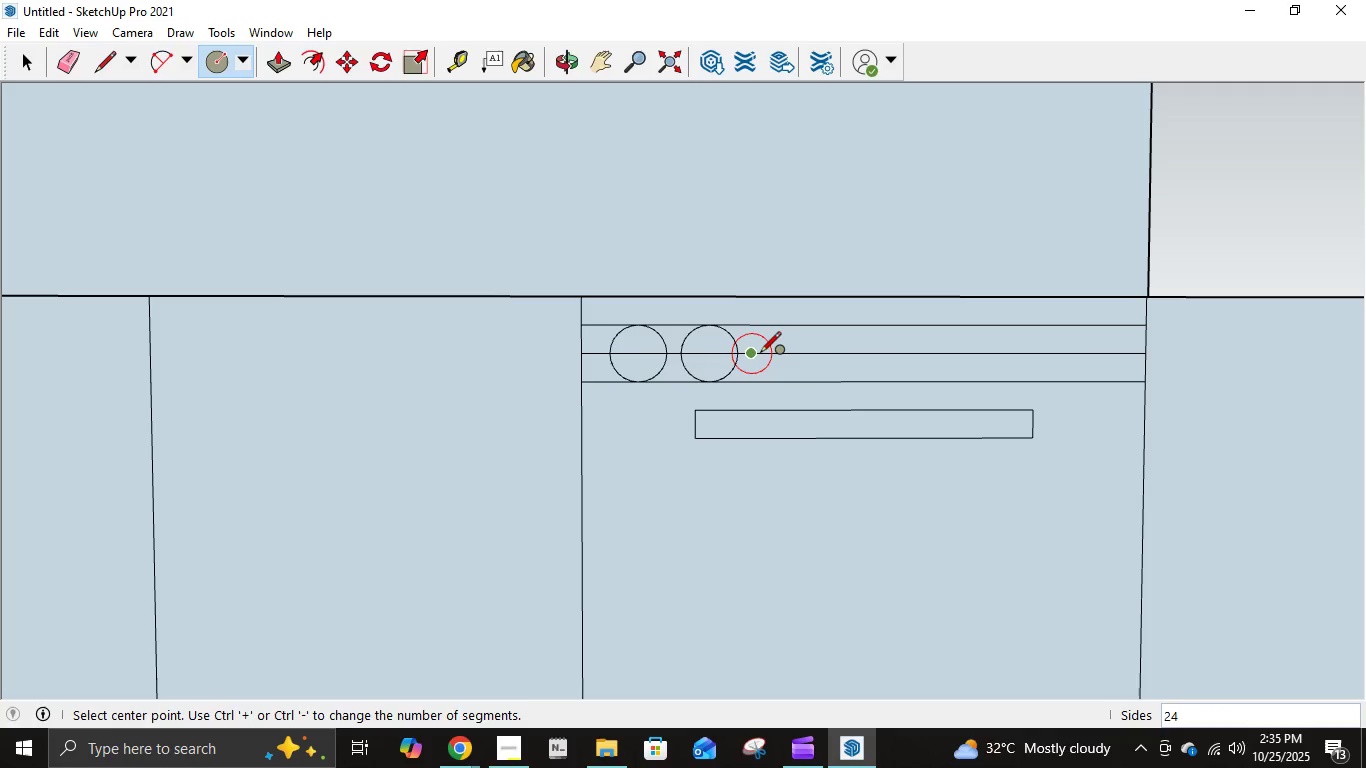 
left_click([774, 353])
 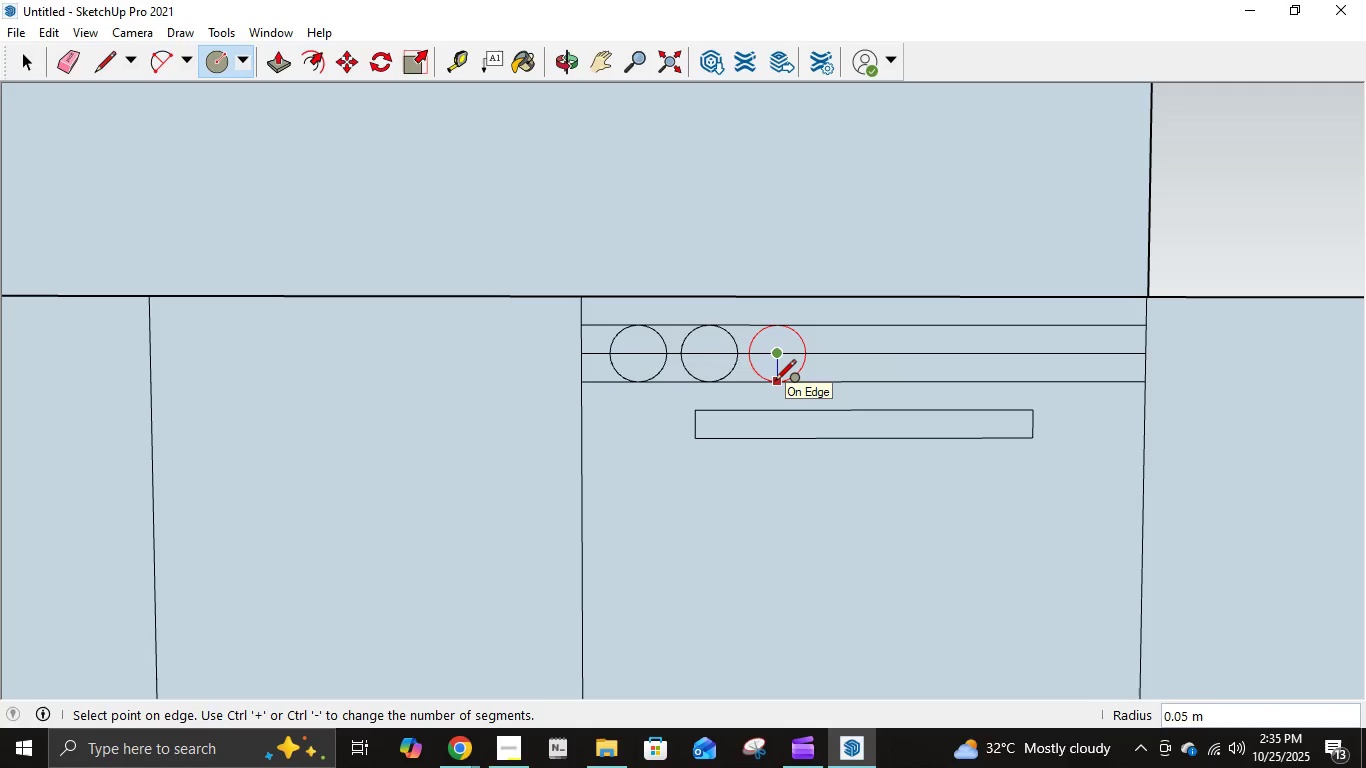 
left_click([775, 382])
 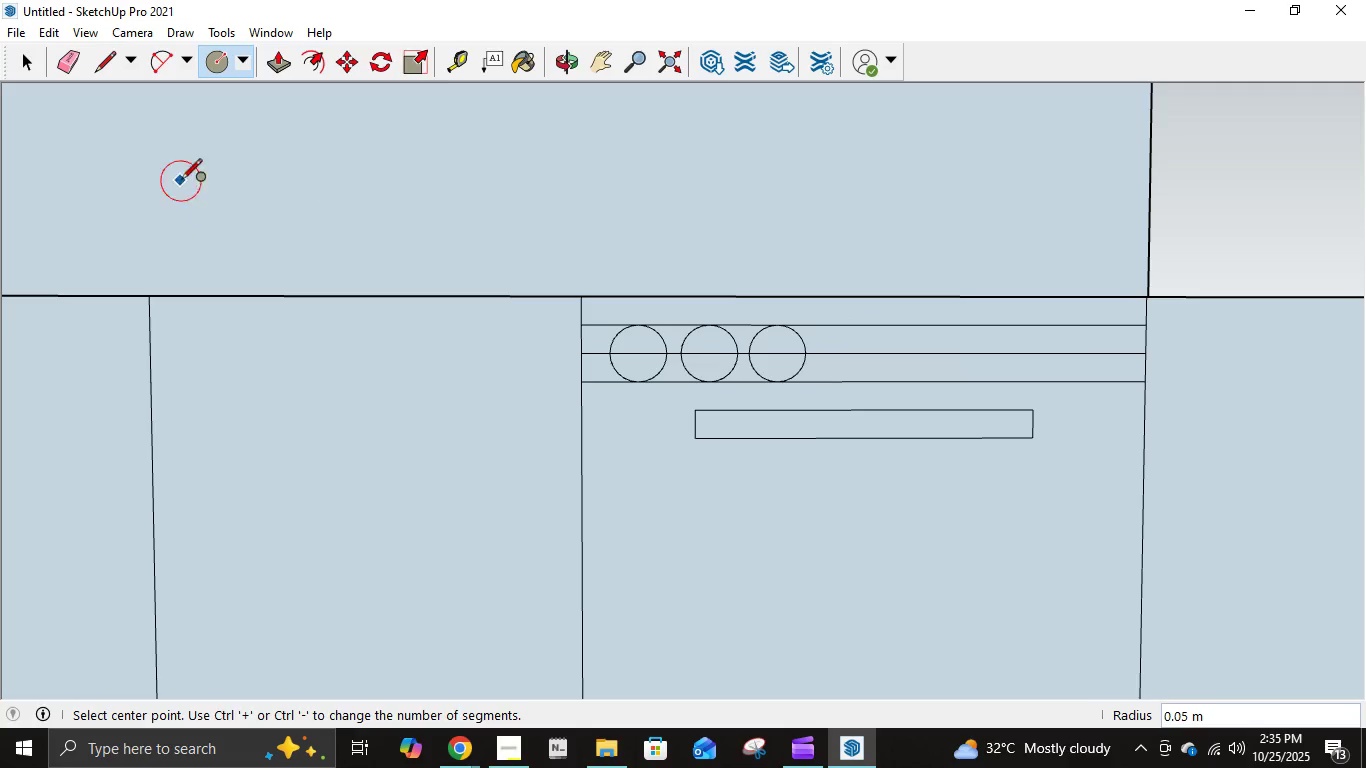 
left_click([110, 67])
 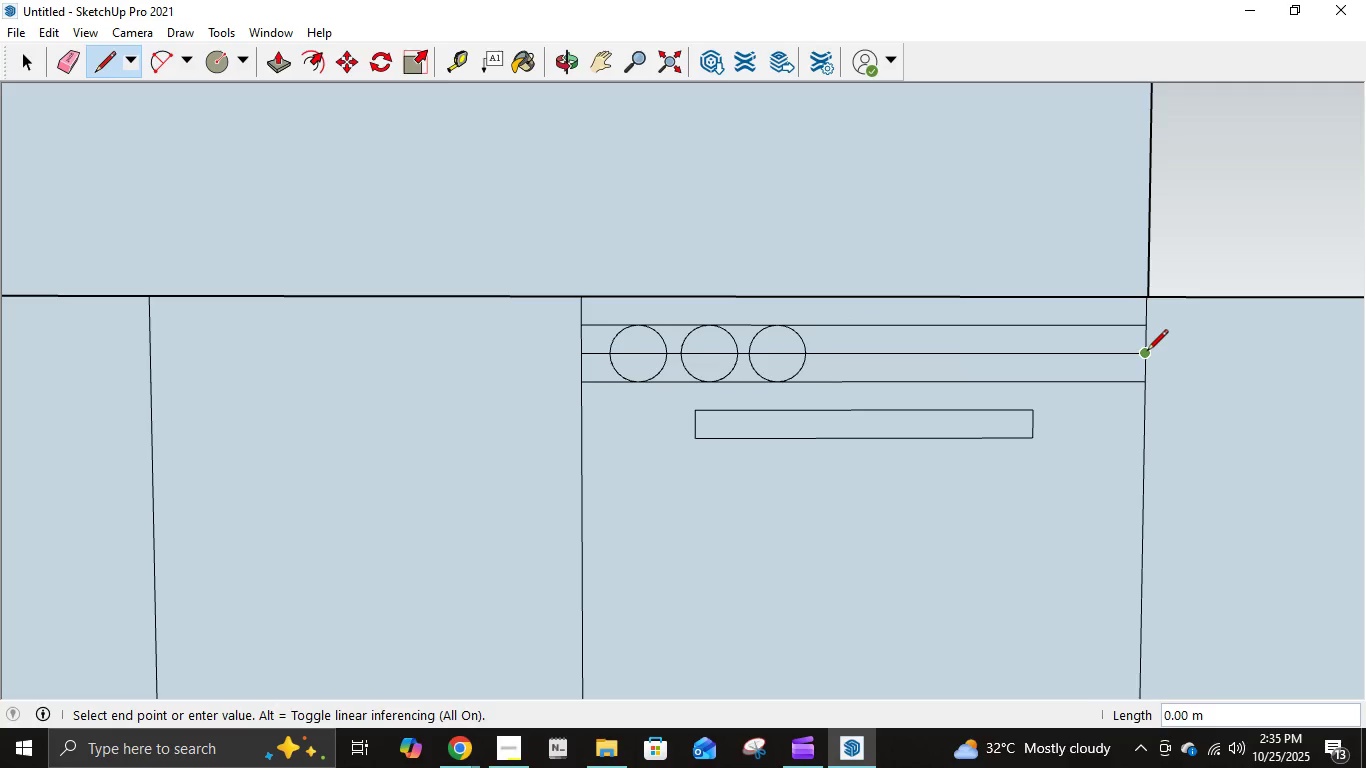 
wait(8.03)
 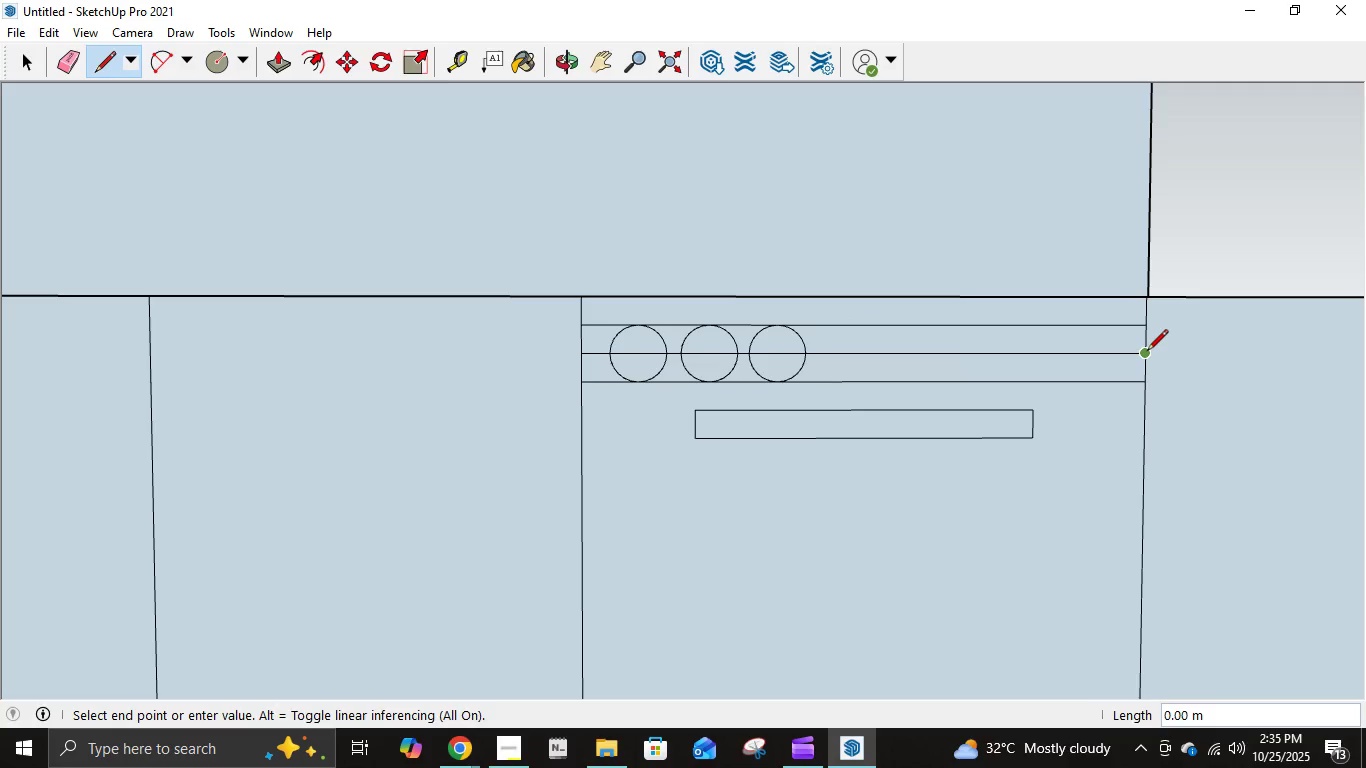 
key(NumpadDecimal)
 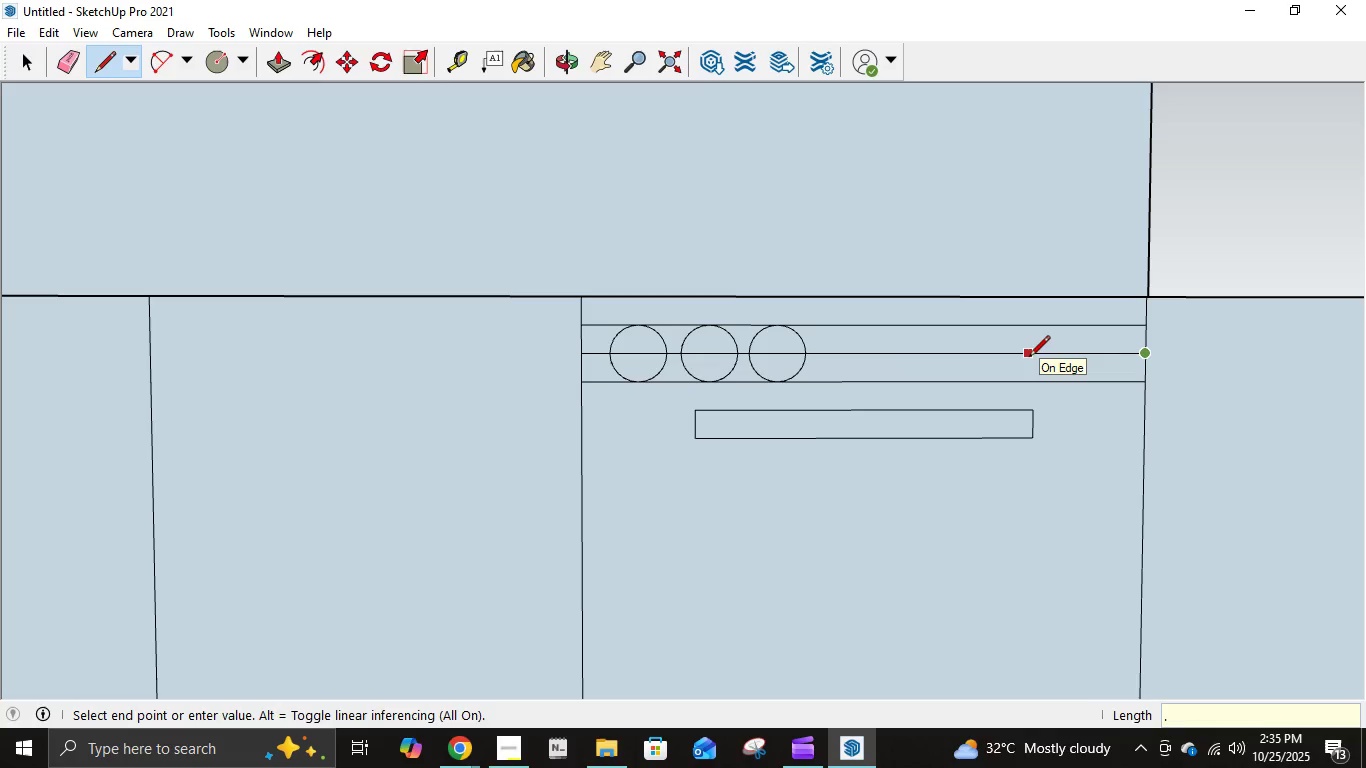 
key(Numpad1)
 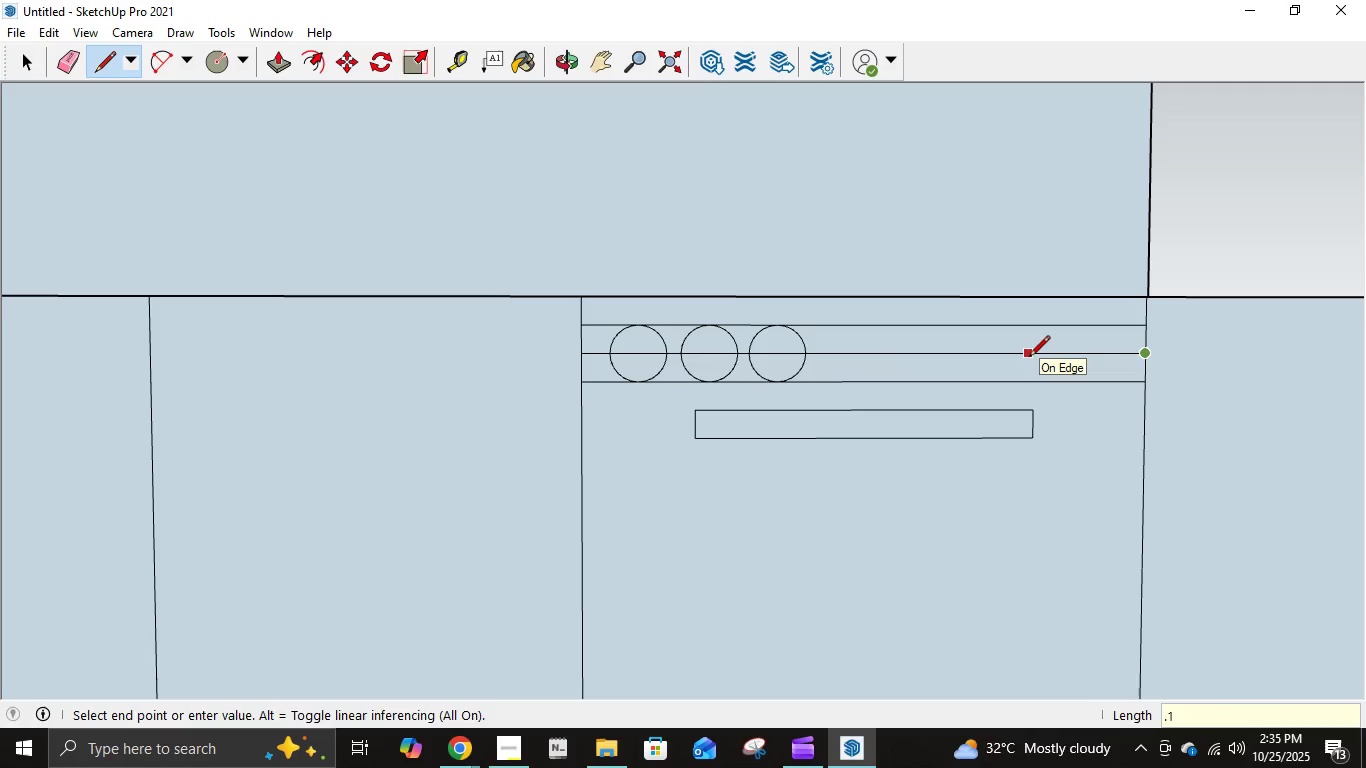 
key(NumpadEnter)
 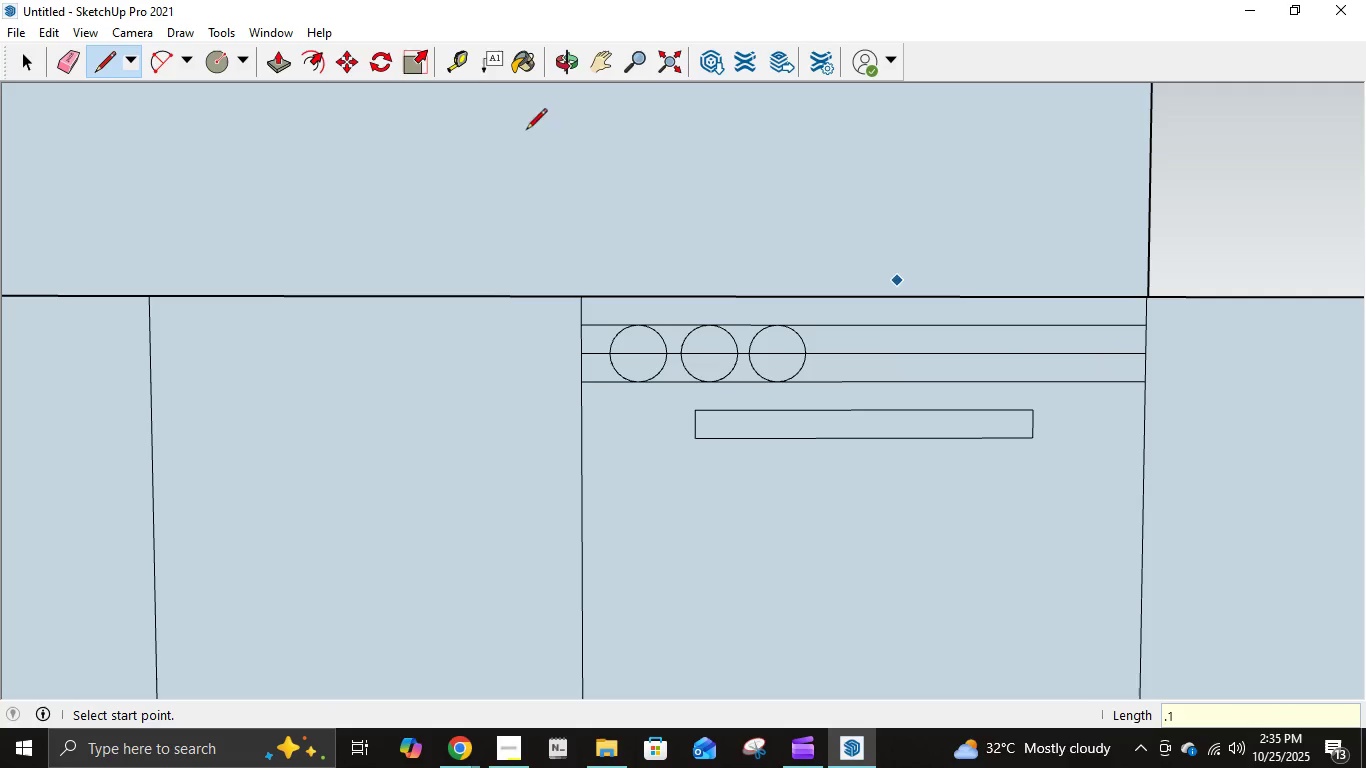 
mouse_move([214, 56])
 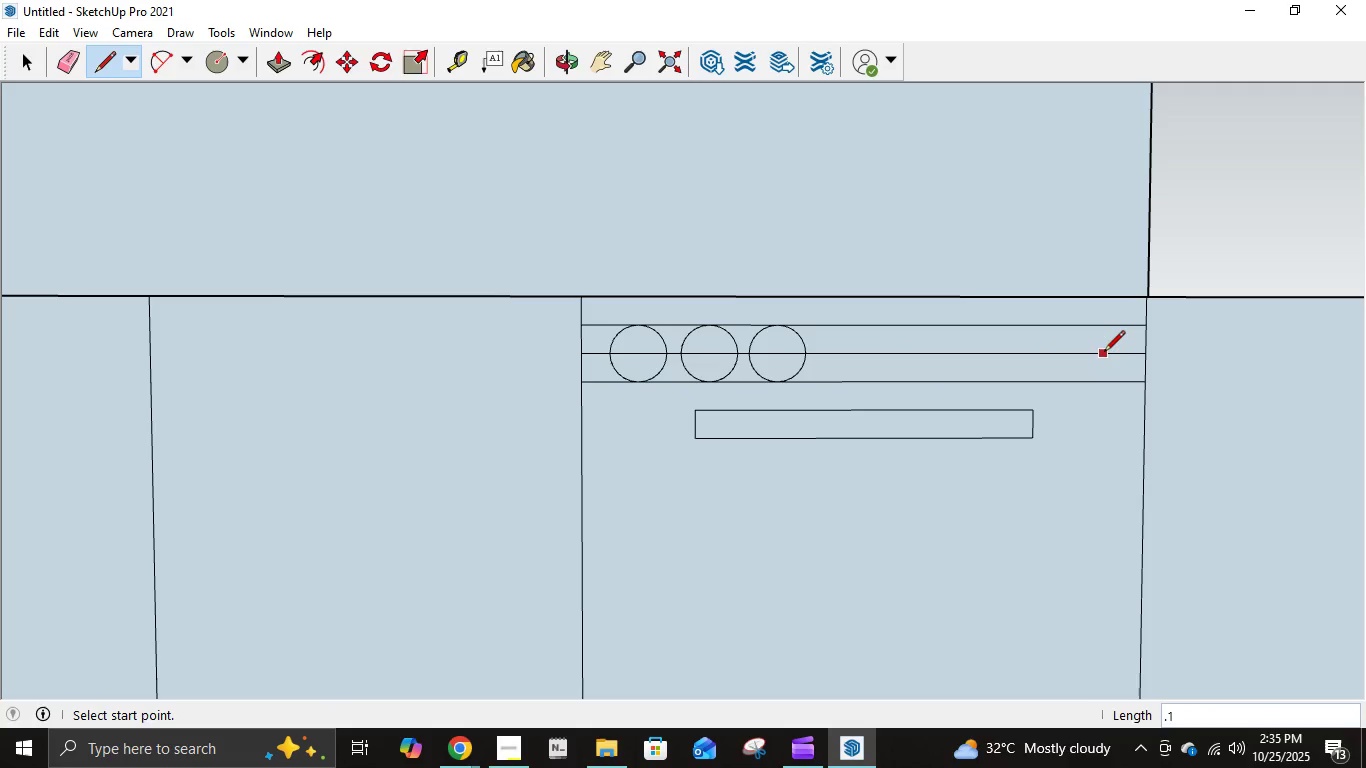 
left_click([1095, 354])
 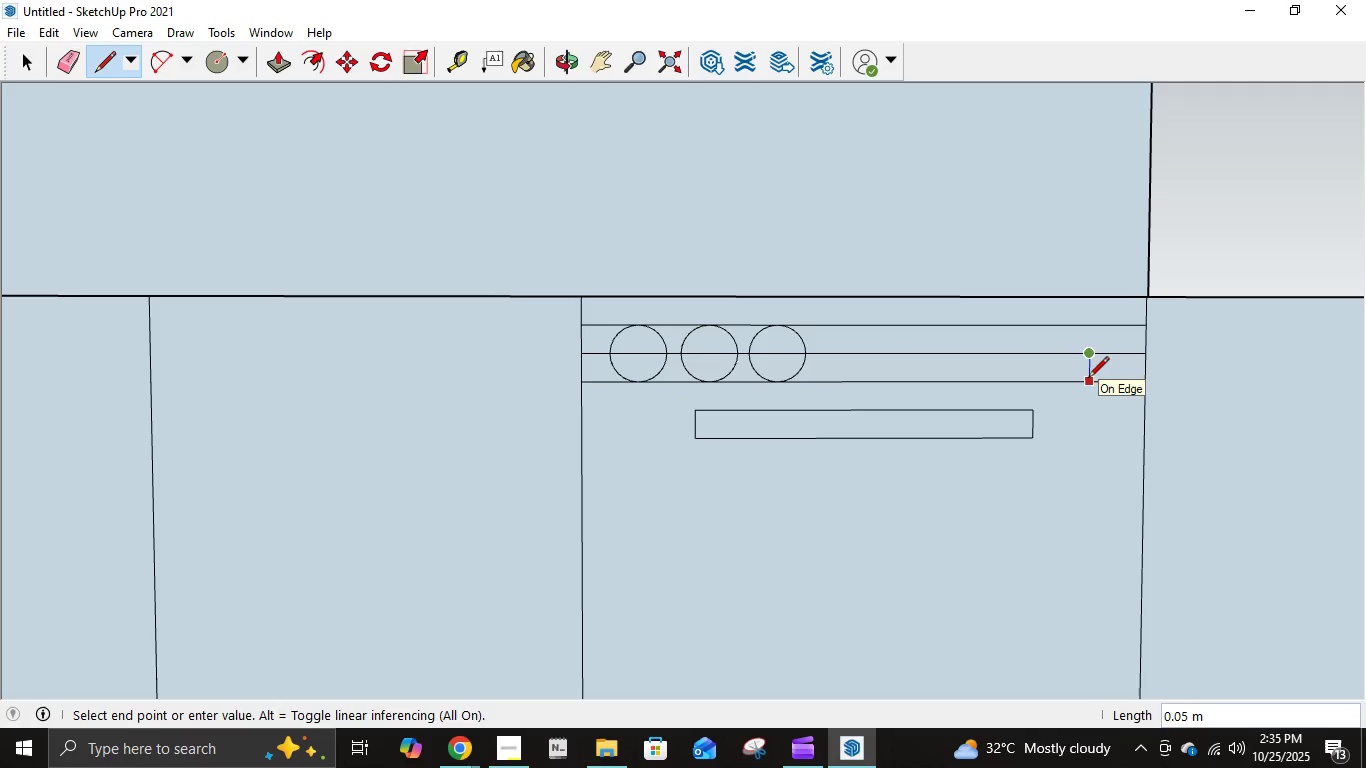 
key(Escape)
 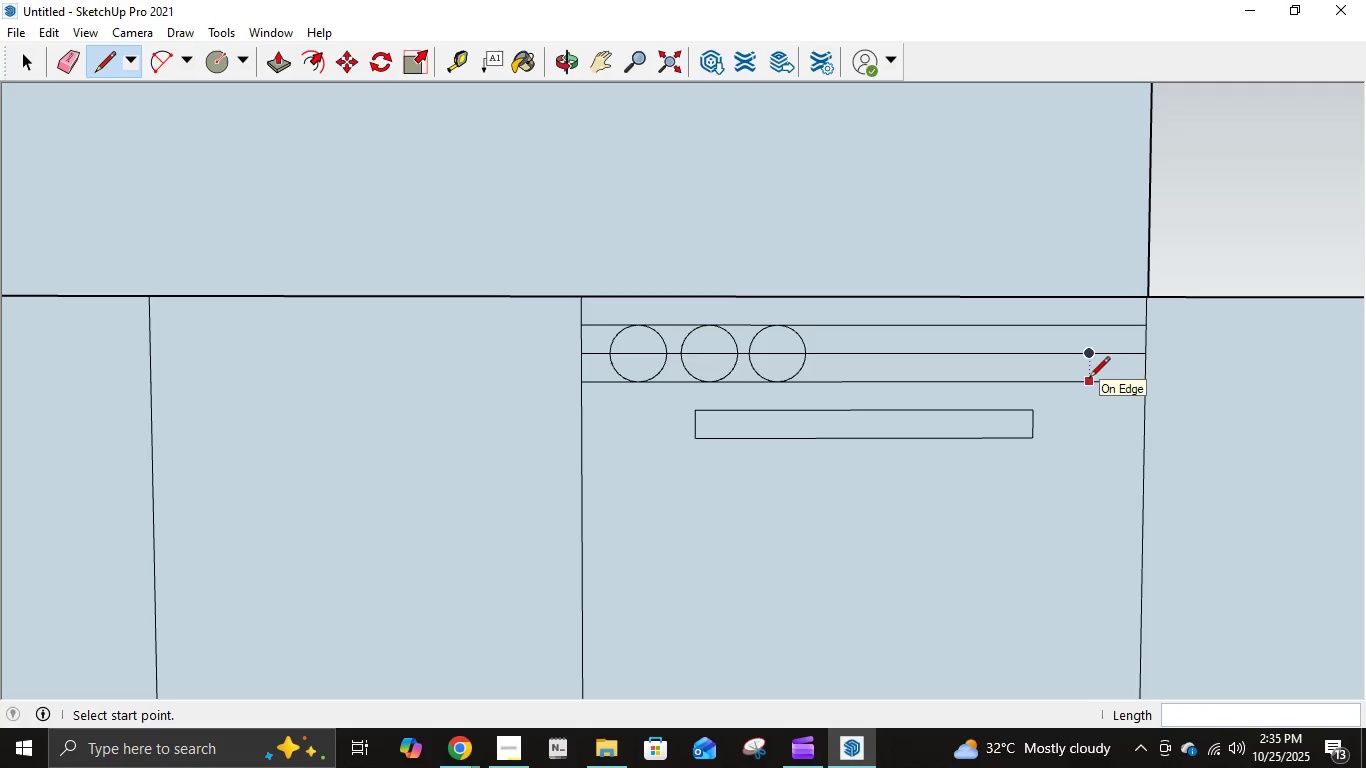 
key(C)
 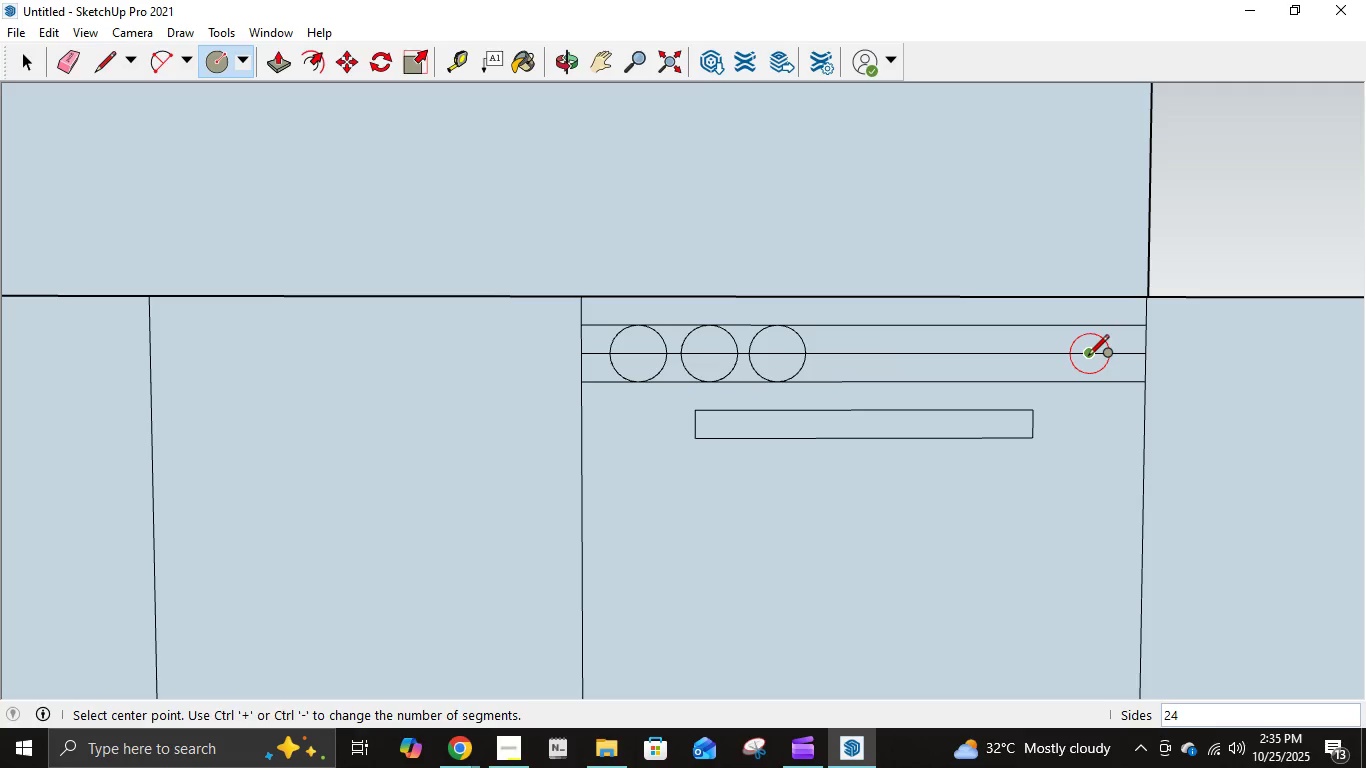 
left_click([1088, 357])
 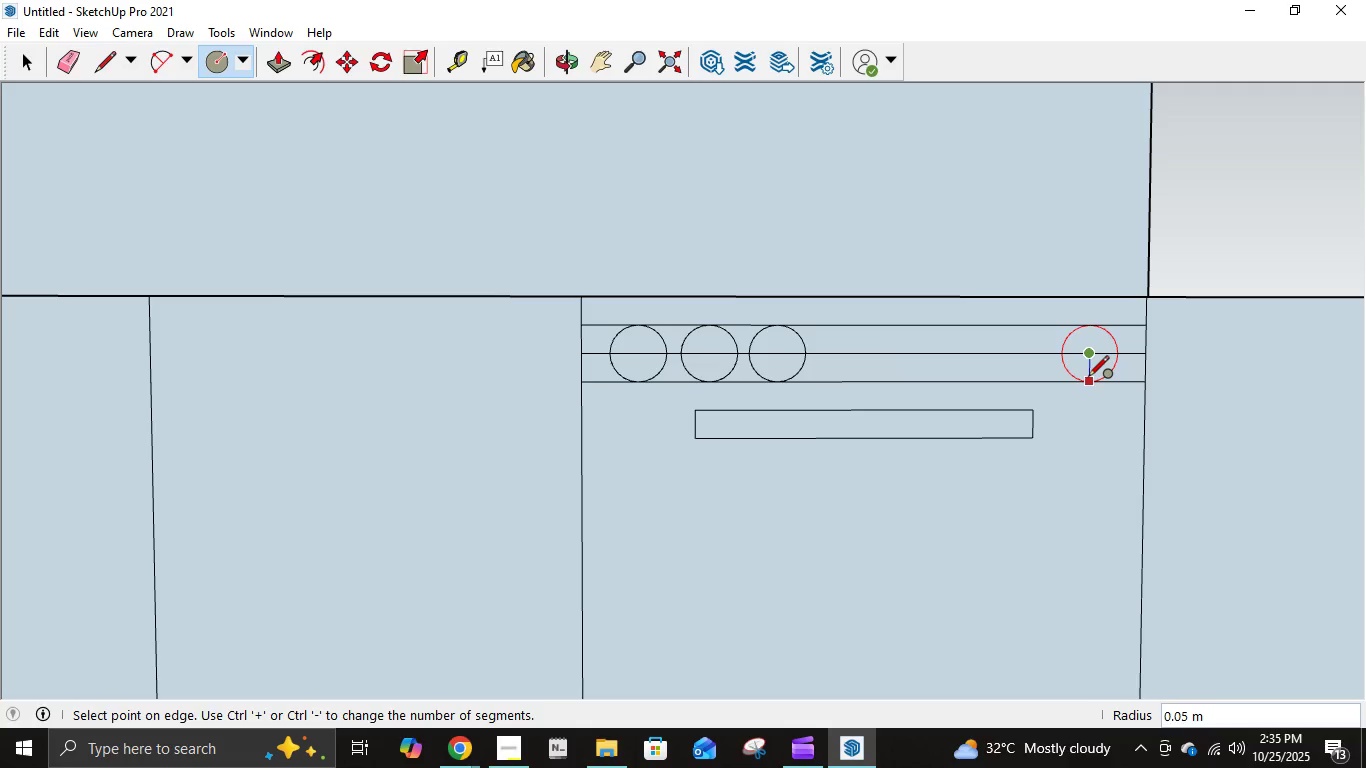 
left_click([1088, 378])
 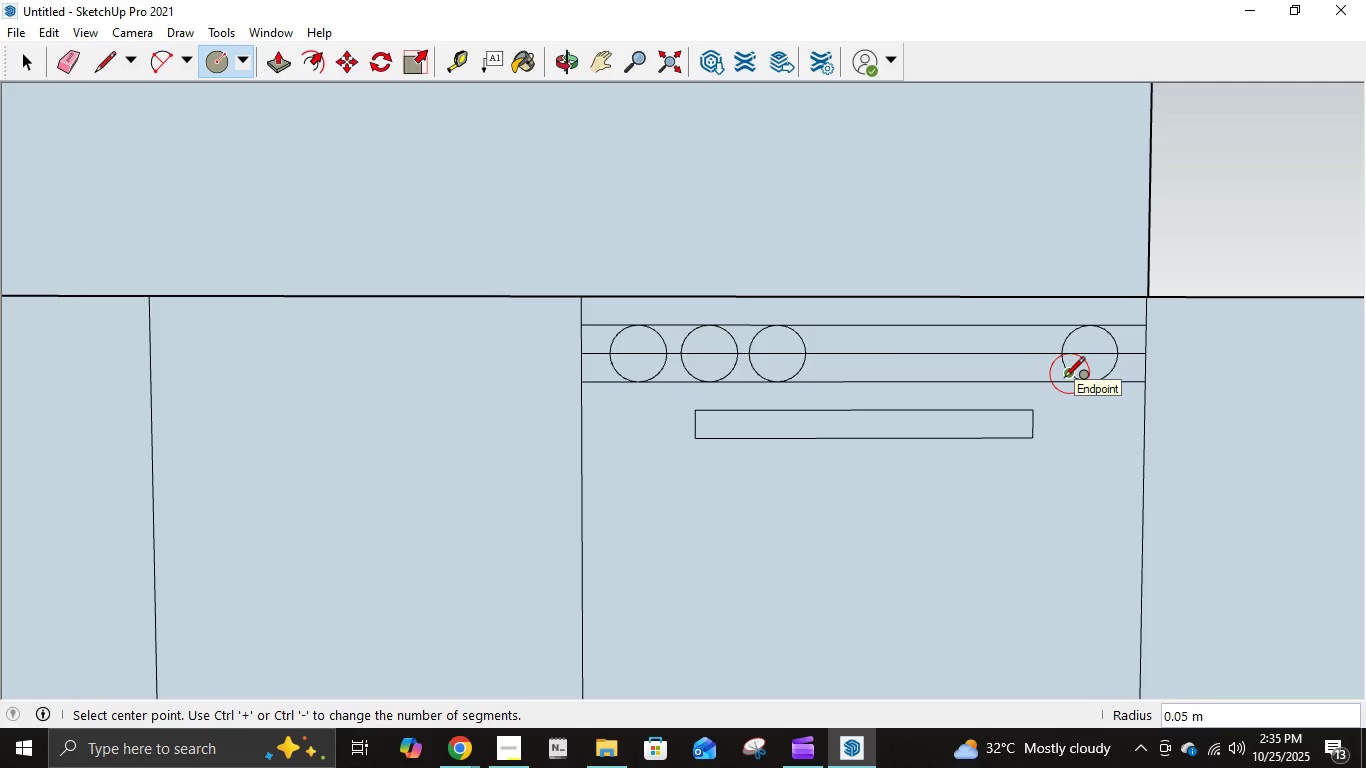 
key(L)
 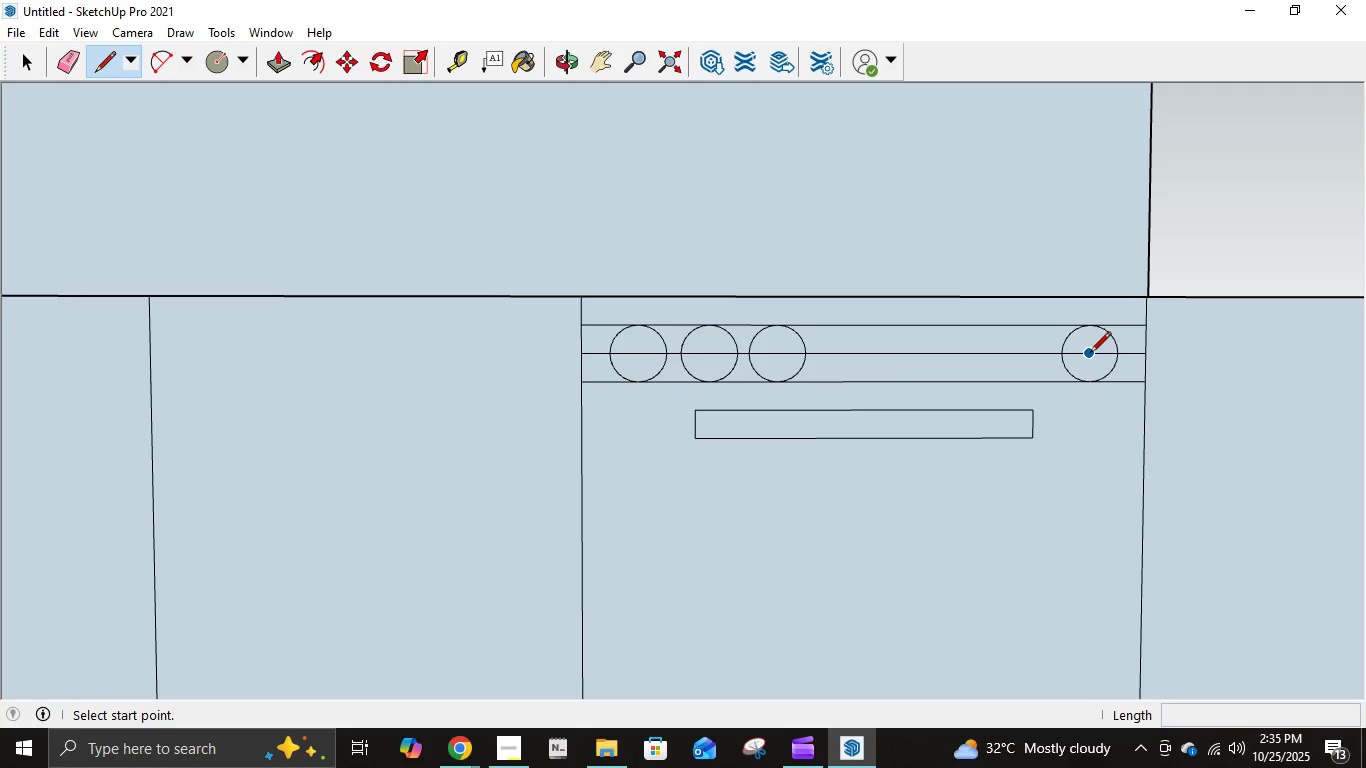 
left_click([1090, 354])
 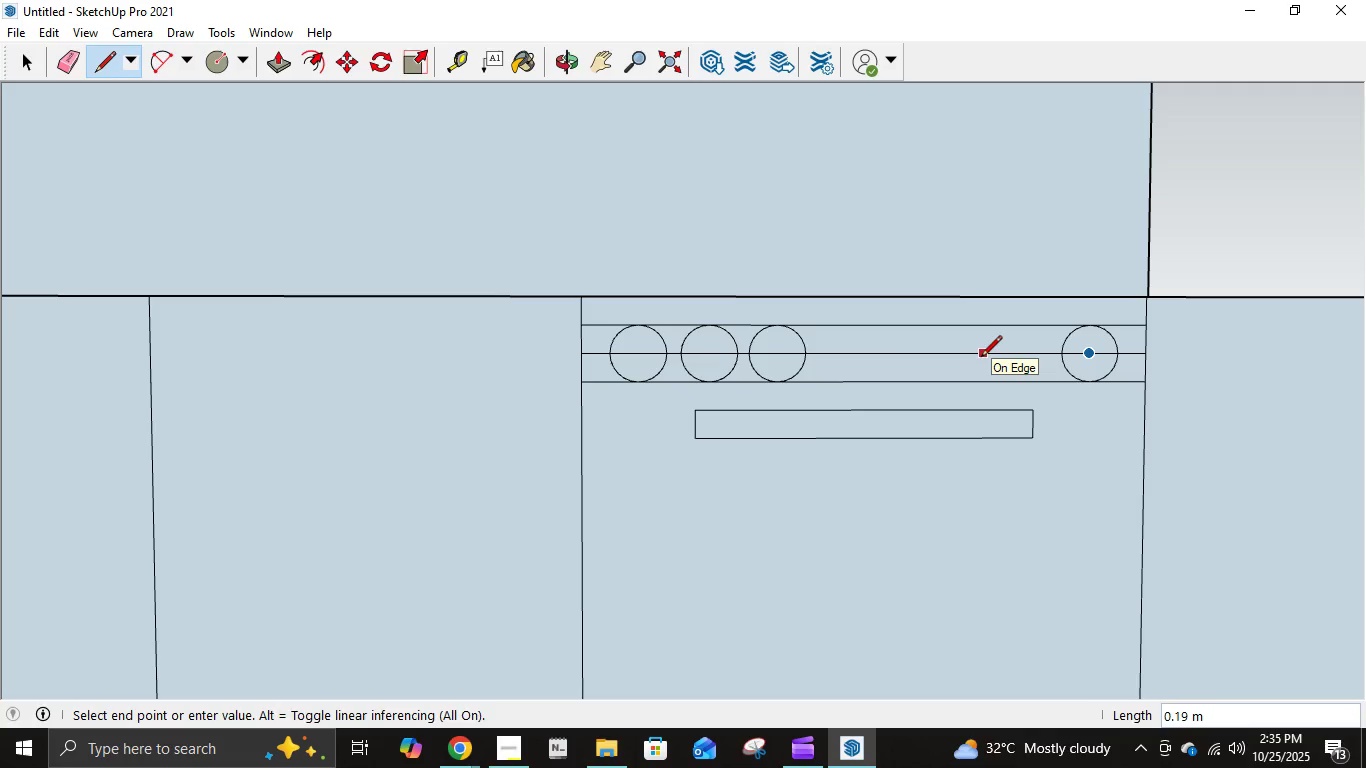 
key(Escape)
 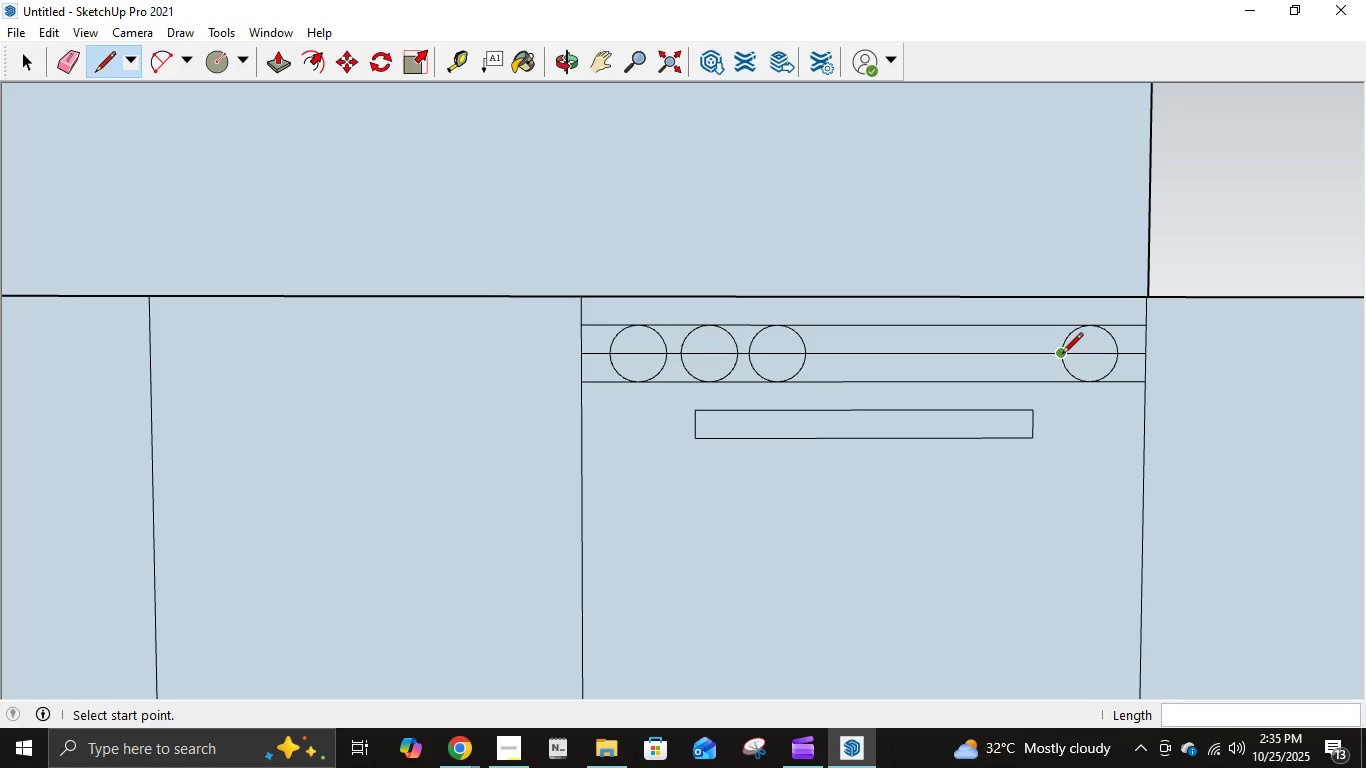 
left_click([1062, 355])
 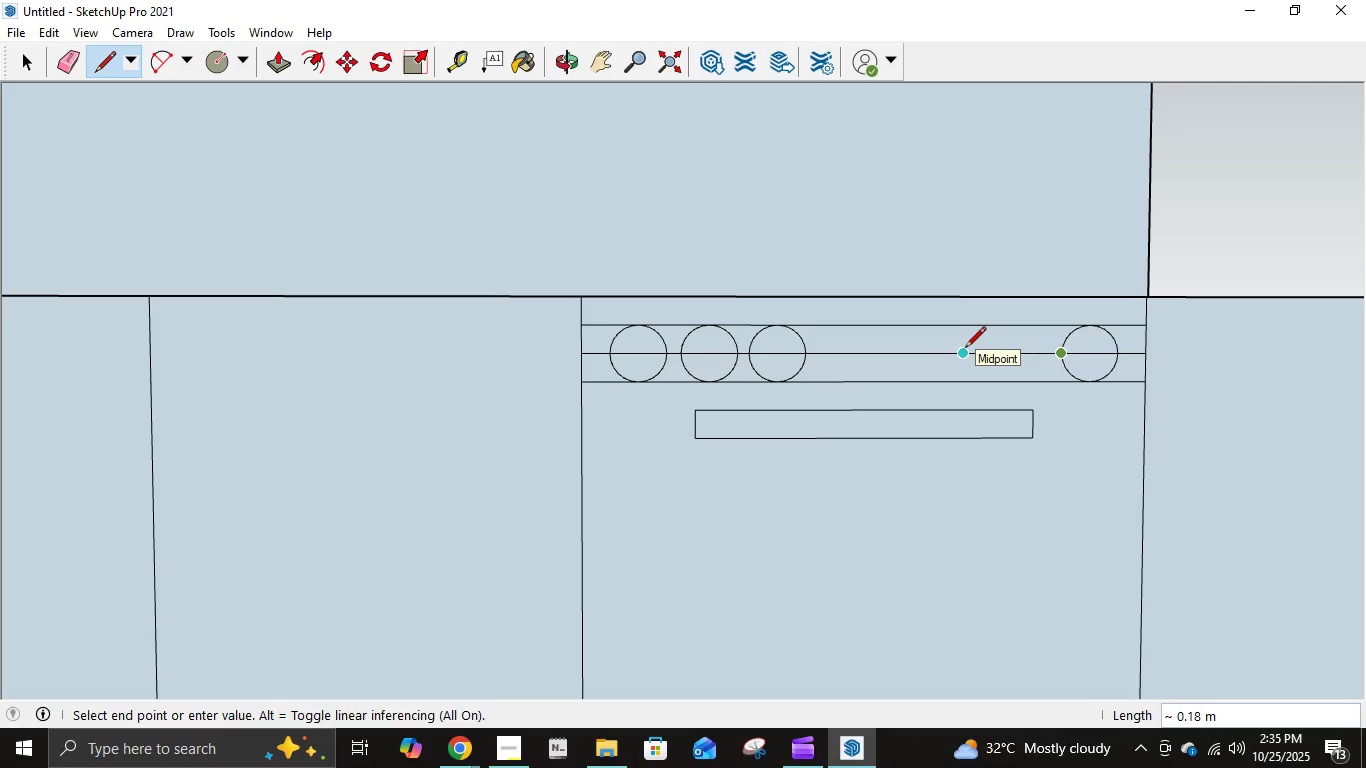 
key(NumpadDecimal)
 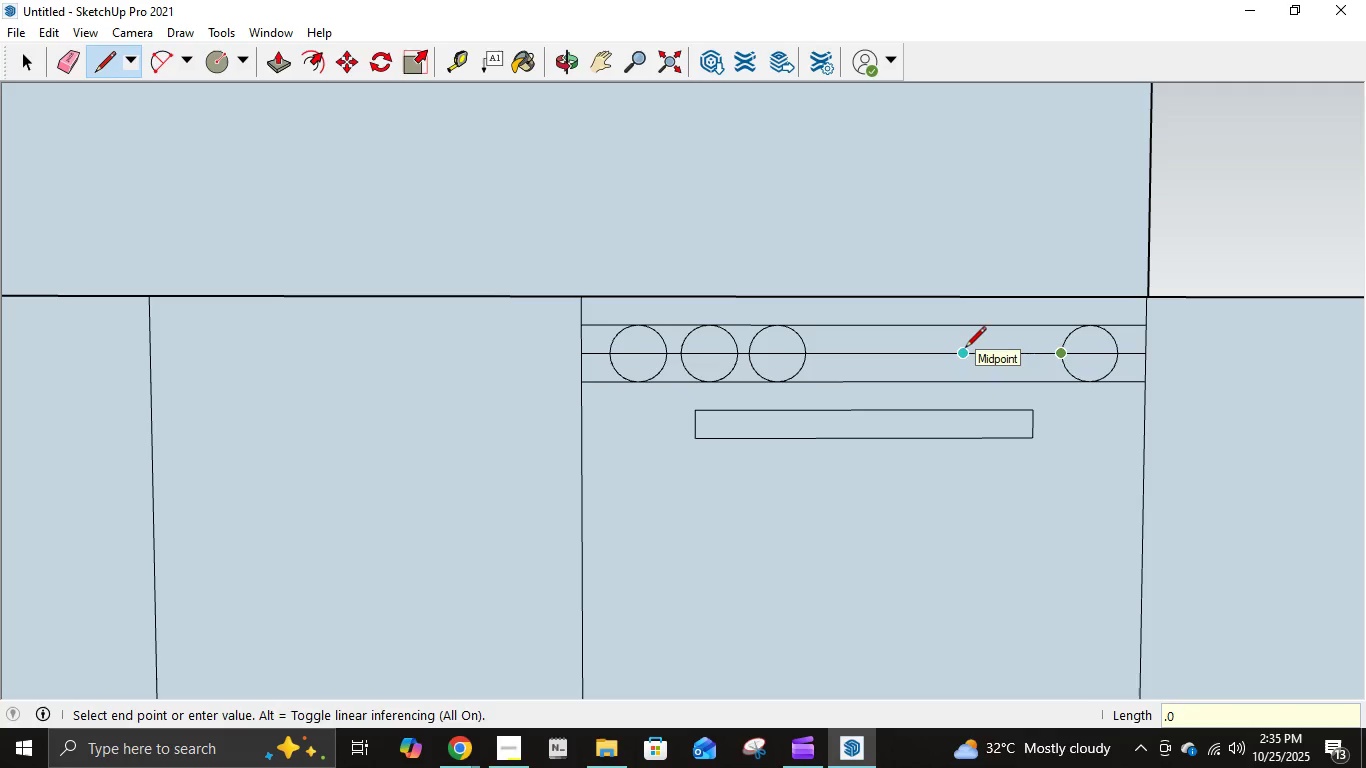 
key(Numpad0)
 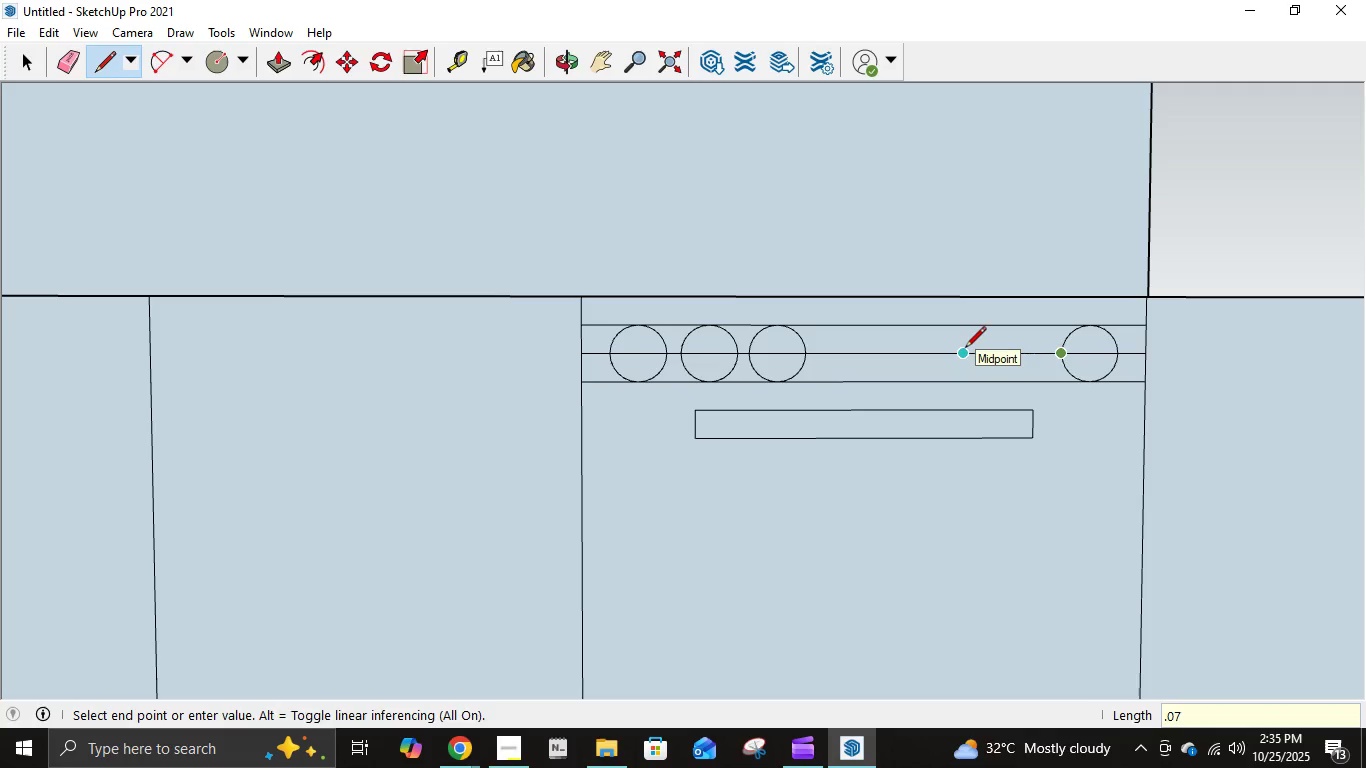 
key(Numpad7)
 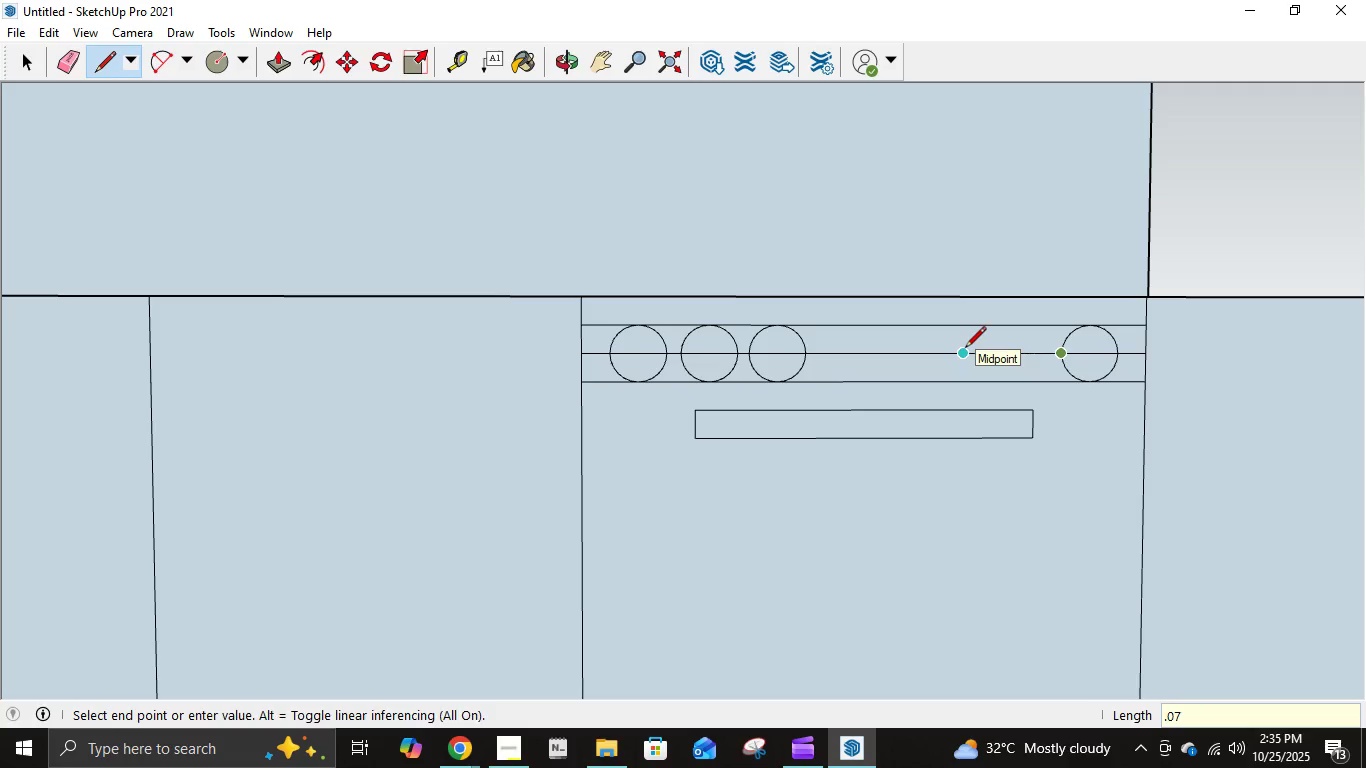 
key(NumpadEnter)
 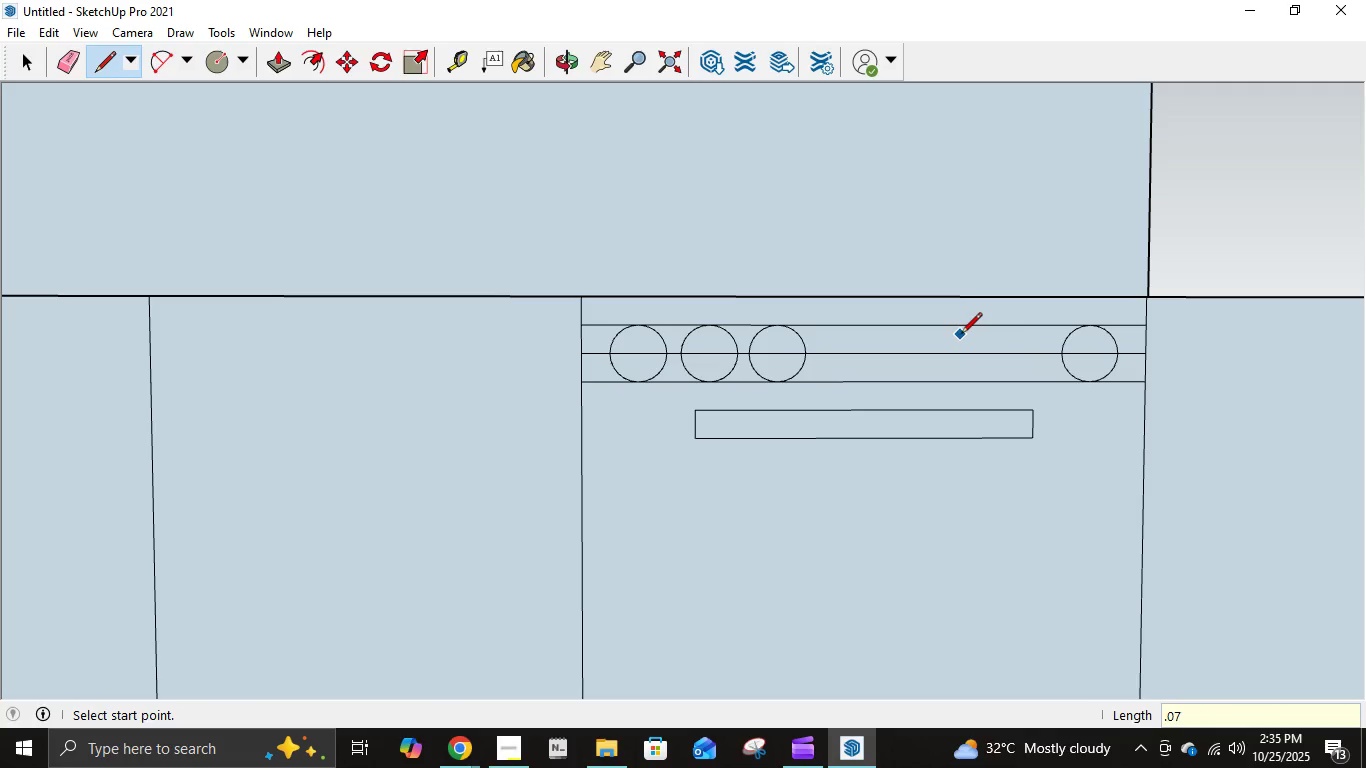 
key(C)
 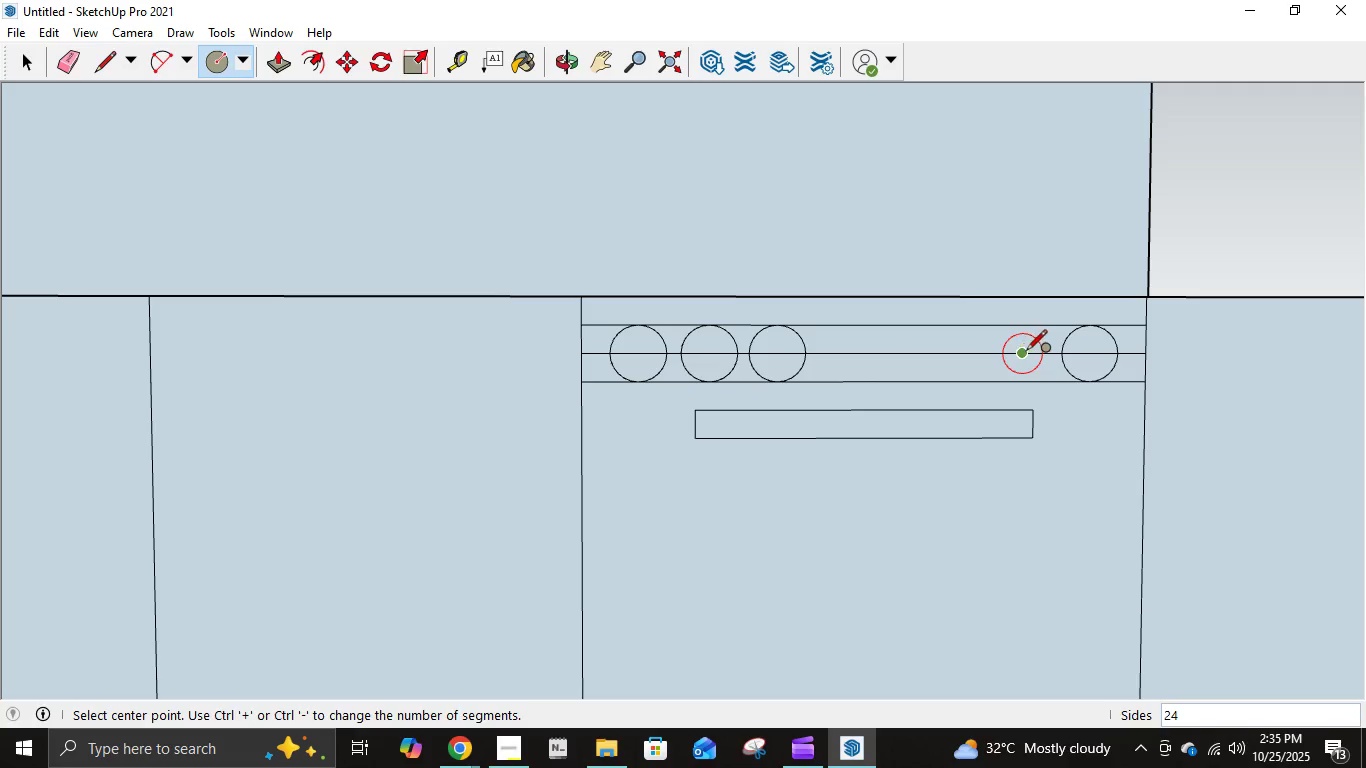 
left_click([1026, 352])
 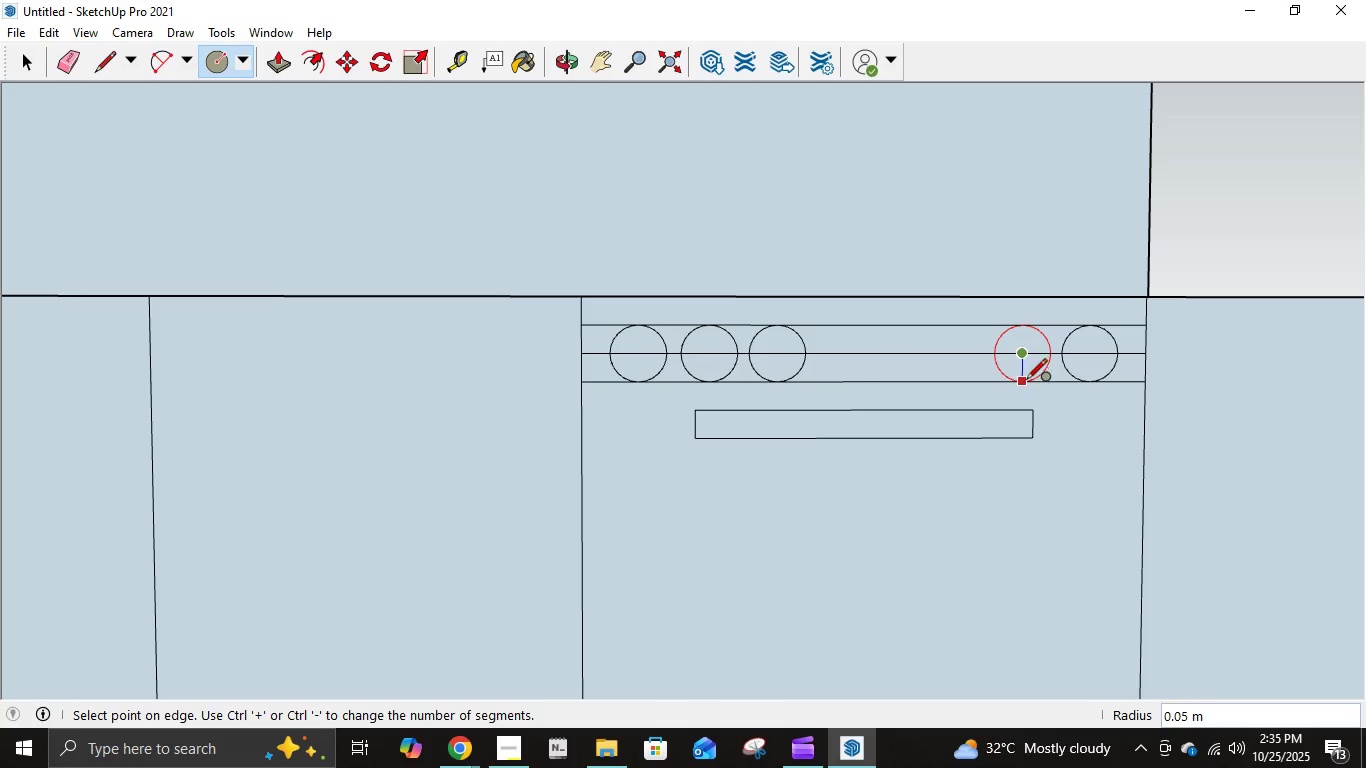 
left_click([1026, 383])
 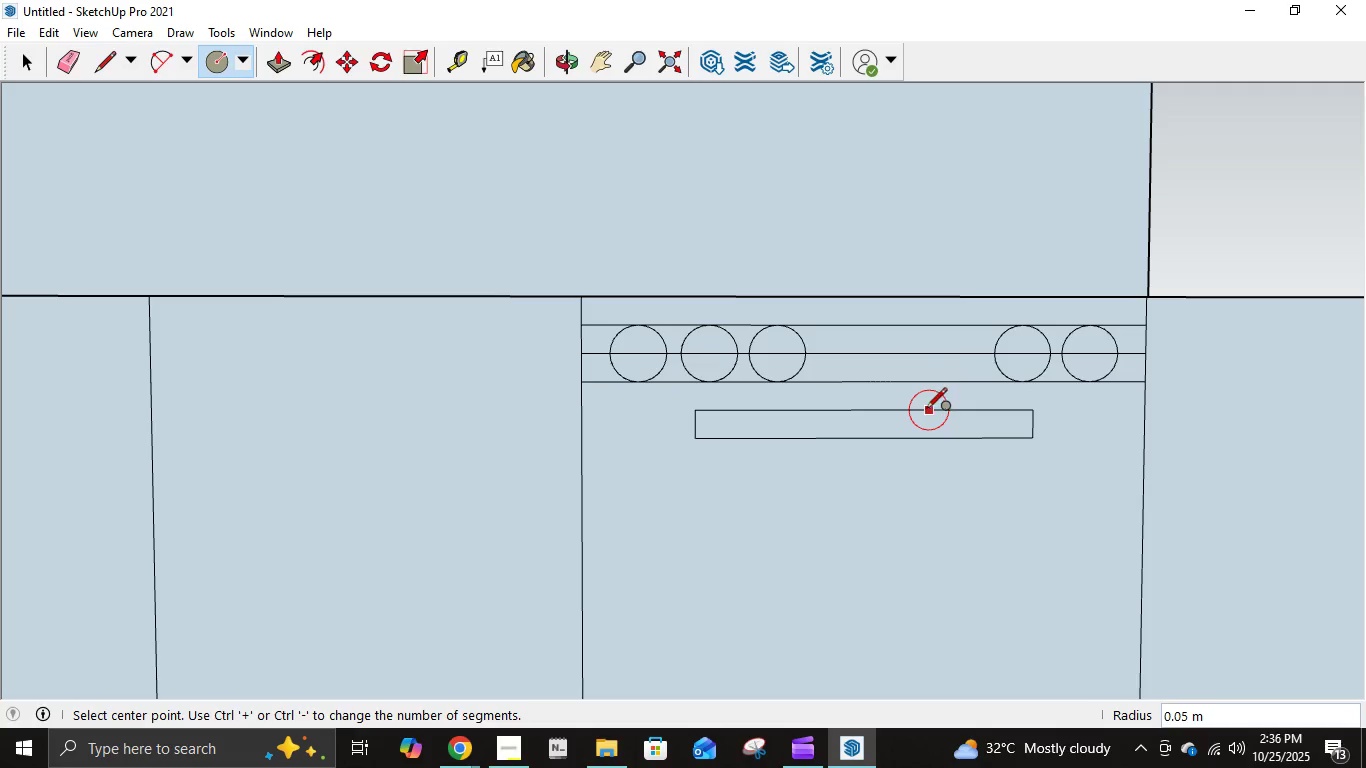 
scroll: coordinate [948, 380], scroll_direction: none, amount: 0.0
 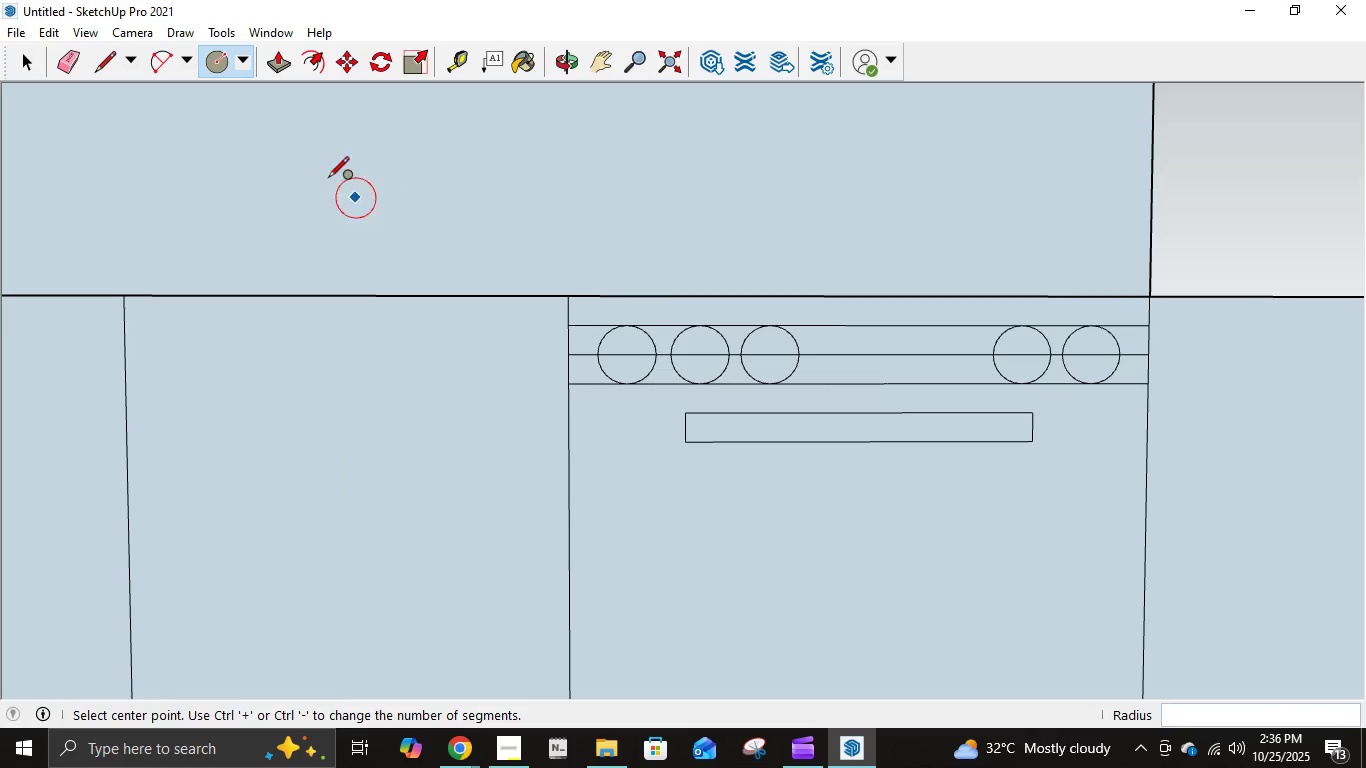 
key(E)
 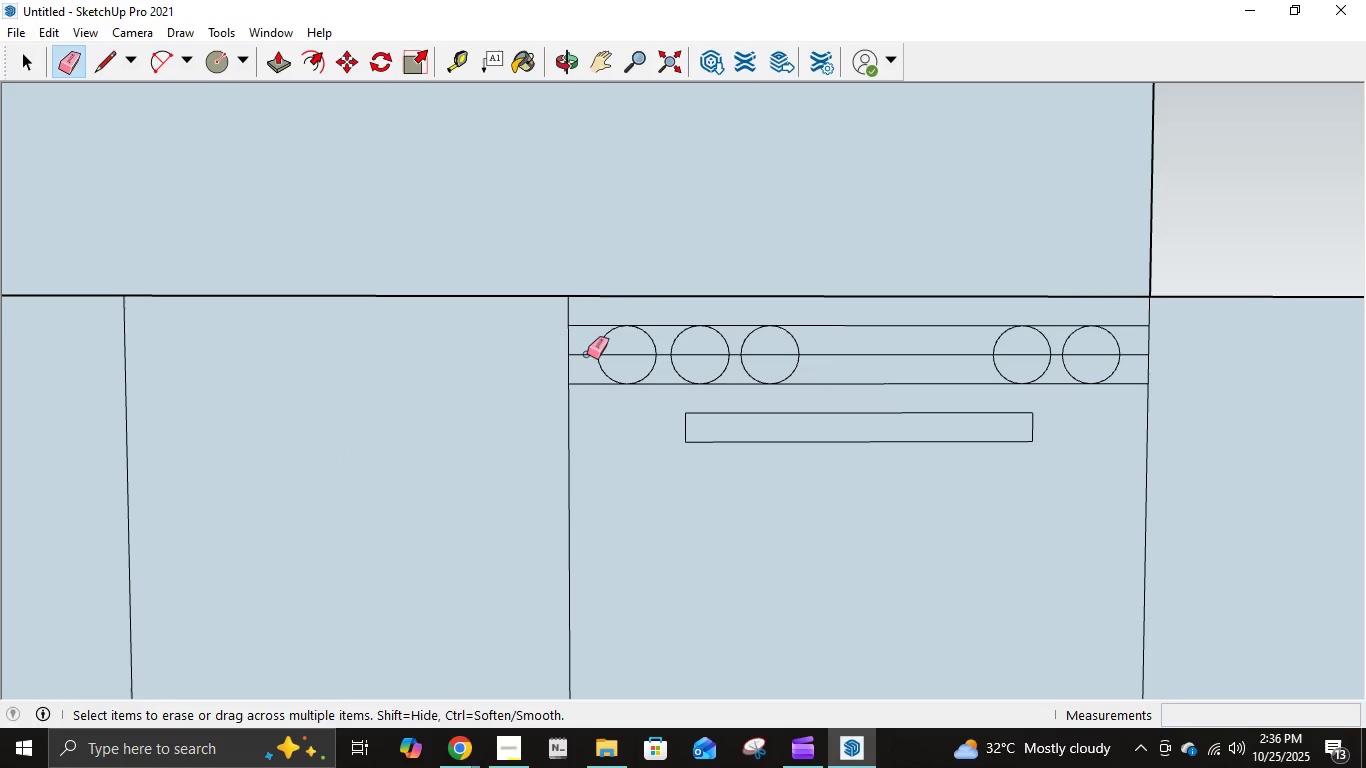 
left_click([587, 354])
 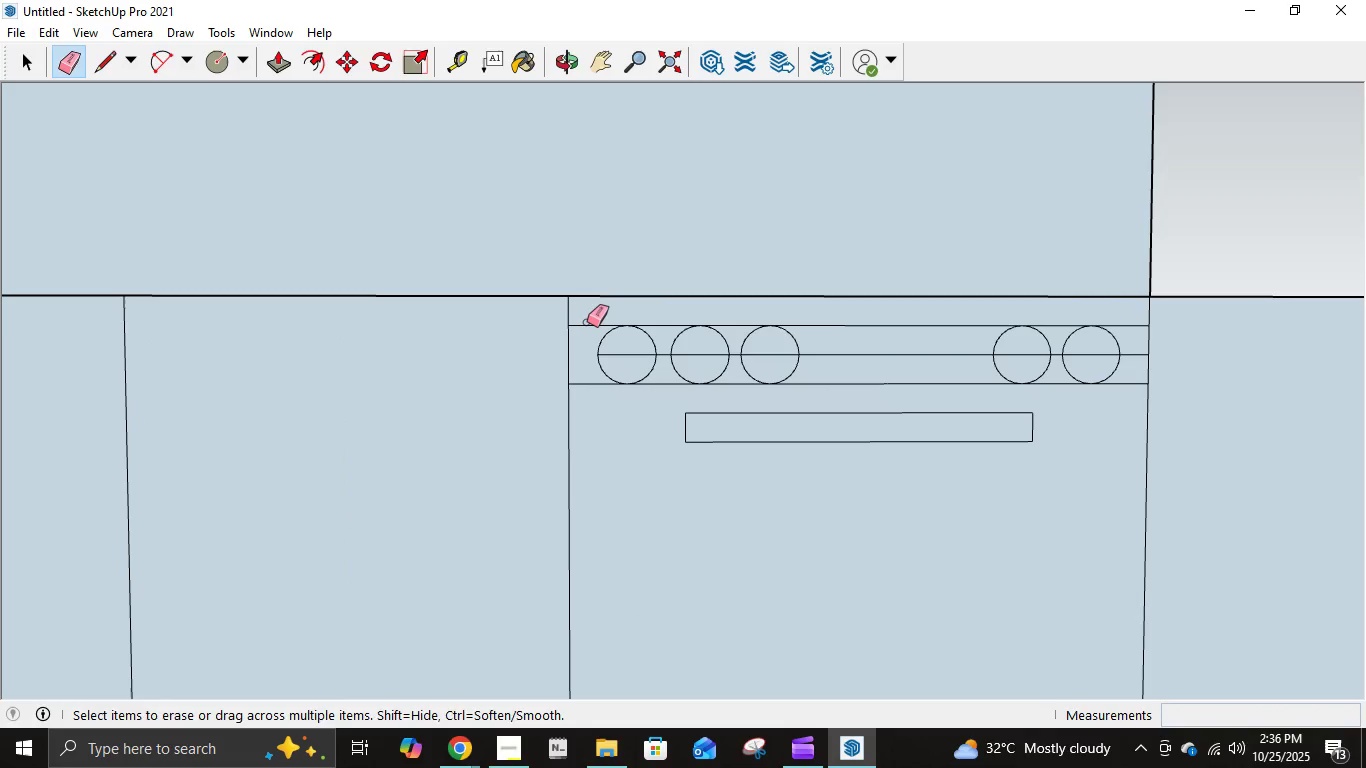 
double_click([587, 322])
 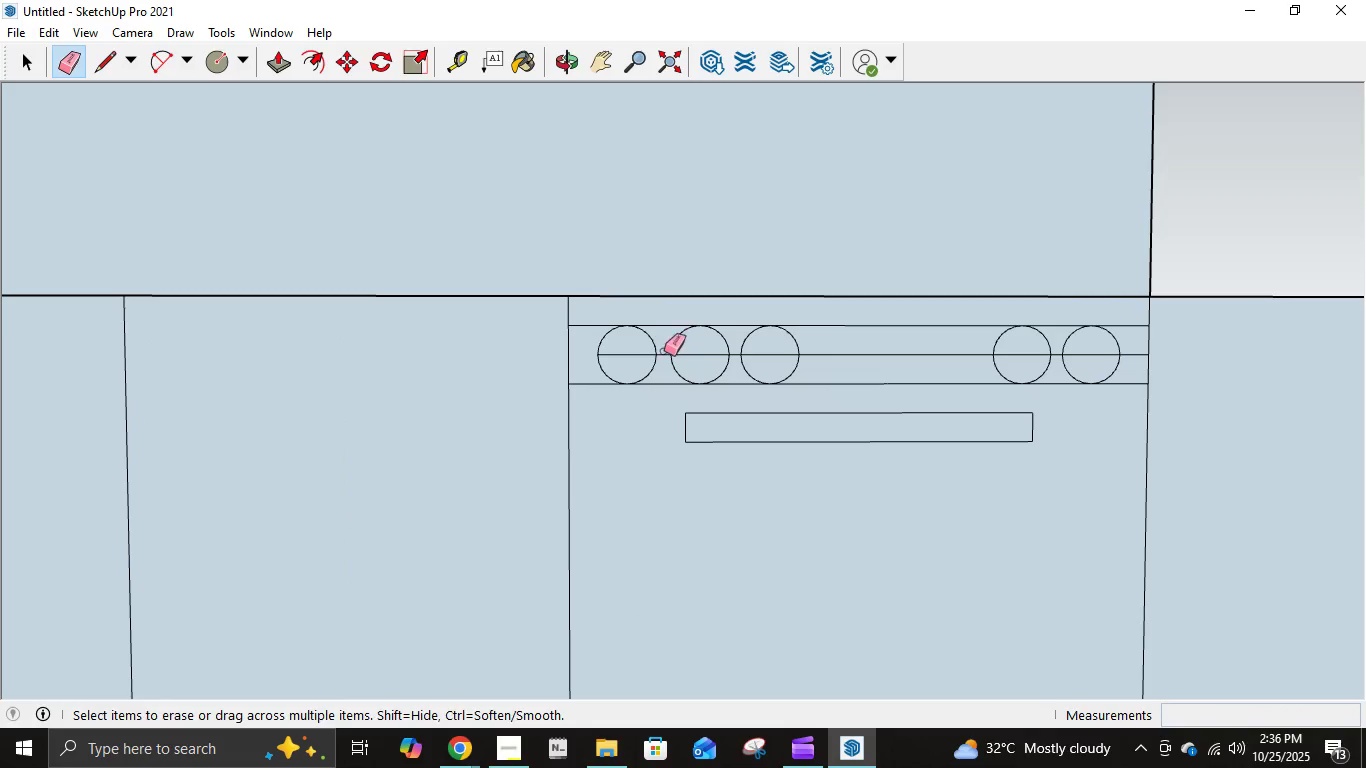 
left_click([630, 352])
 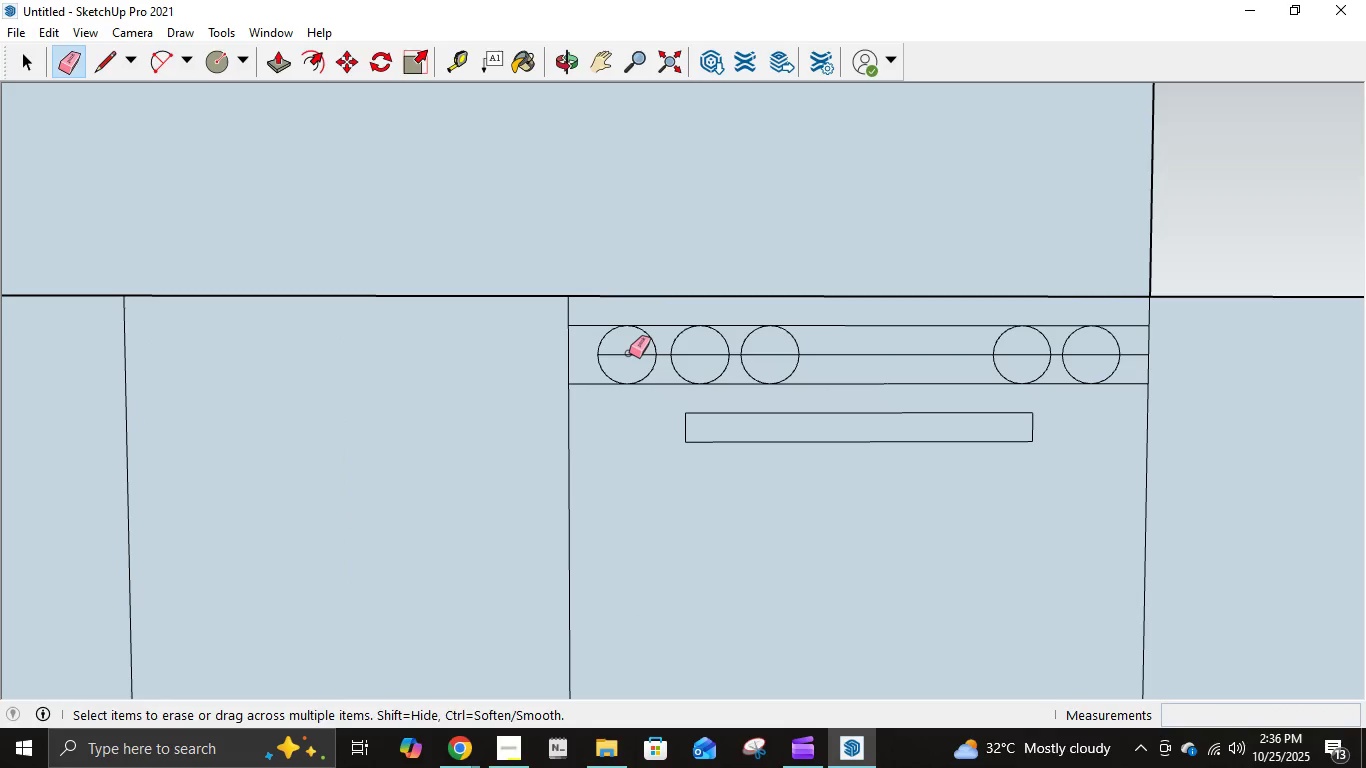 
left_click([629, 353])
 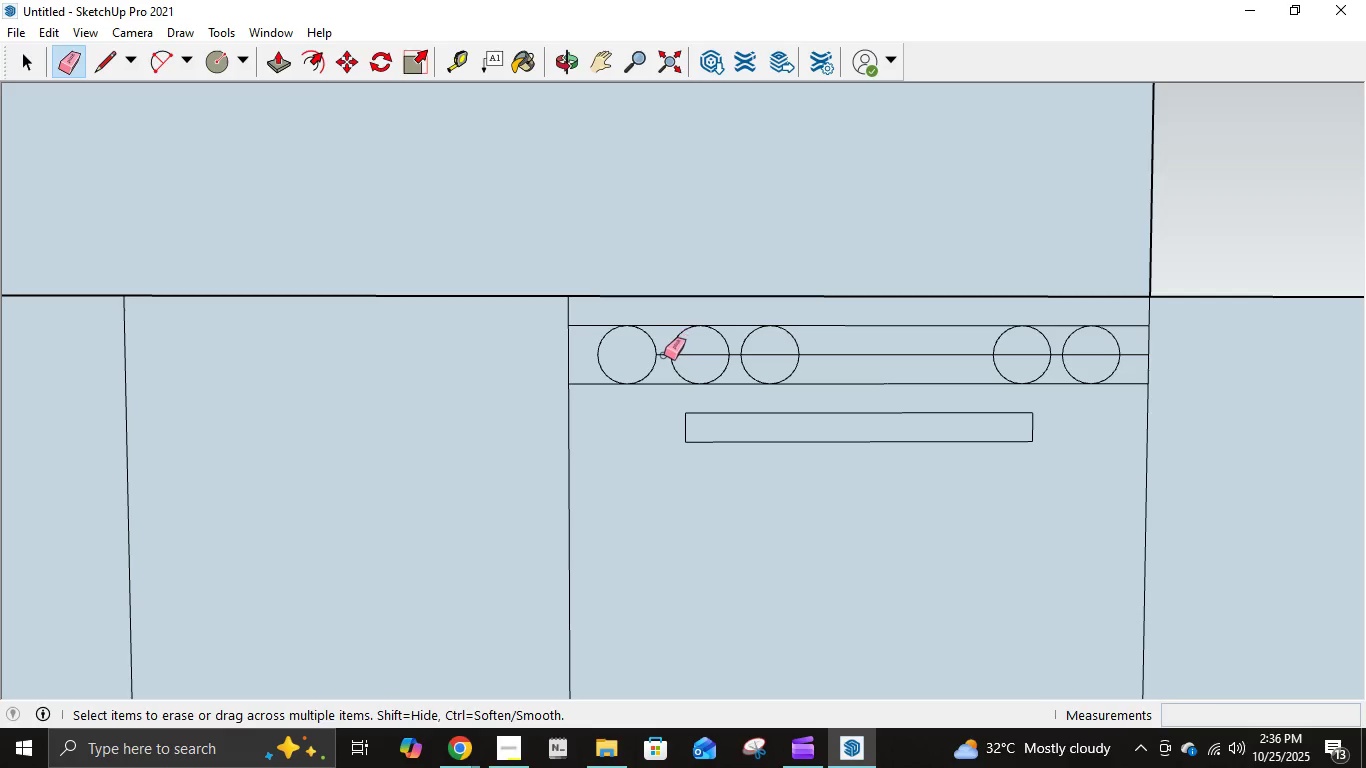 
left_click([664, 355])
 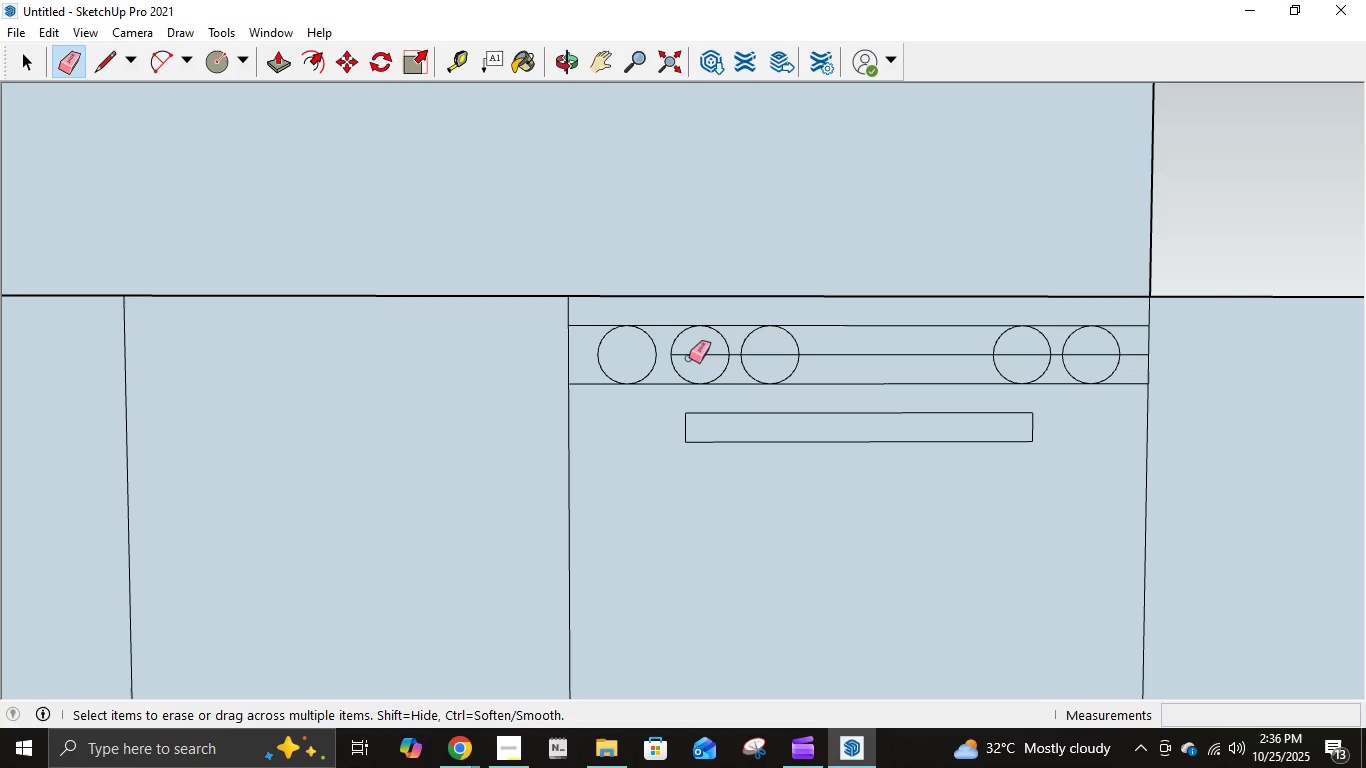 
left_click([689, 358])
 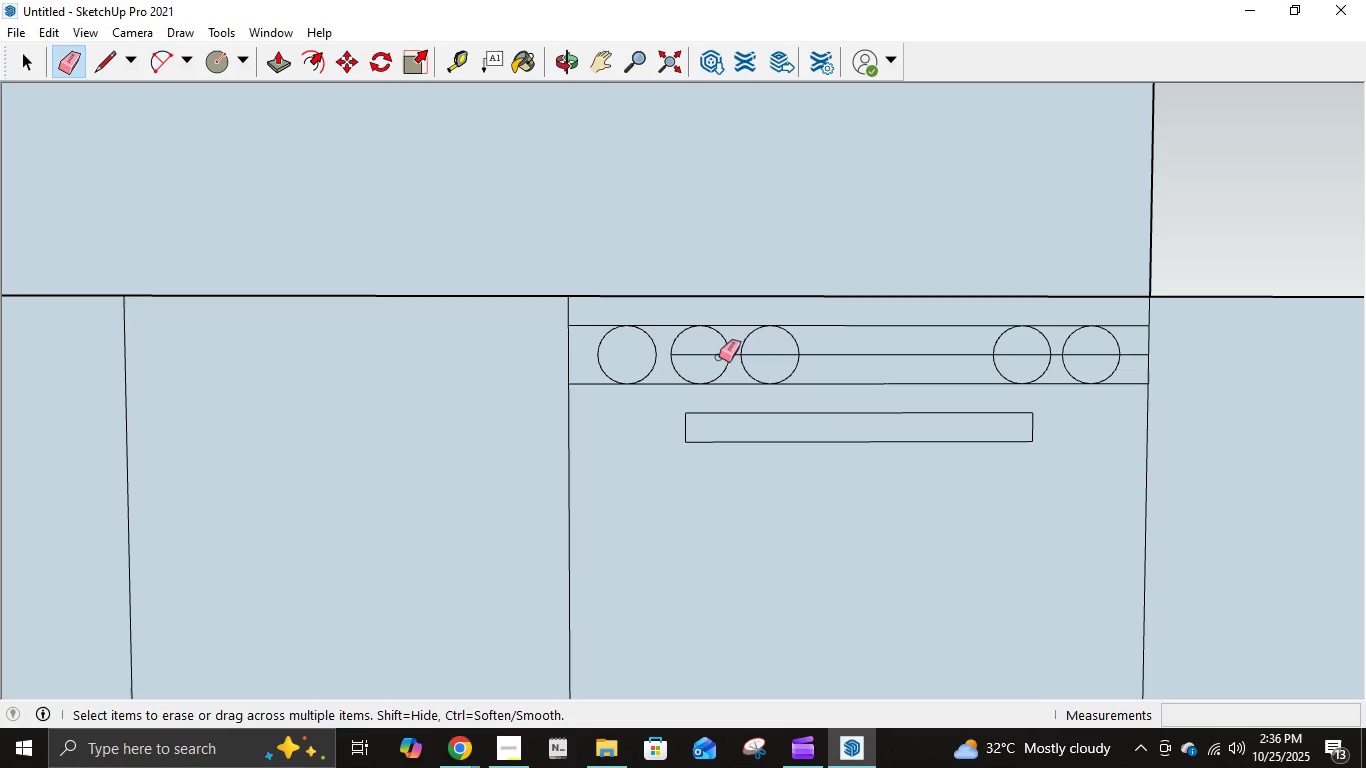 
left_click([719, 354])
 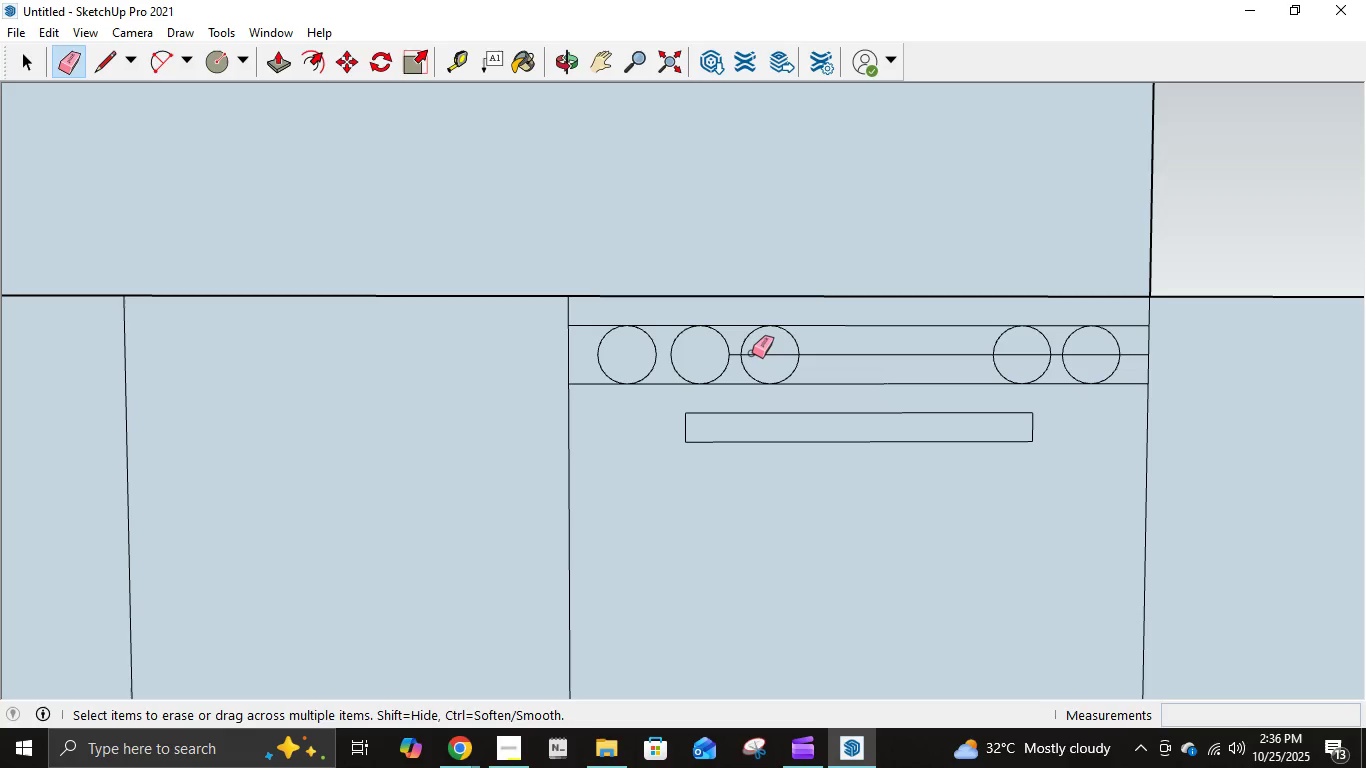 
left_click([764, 353])
 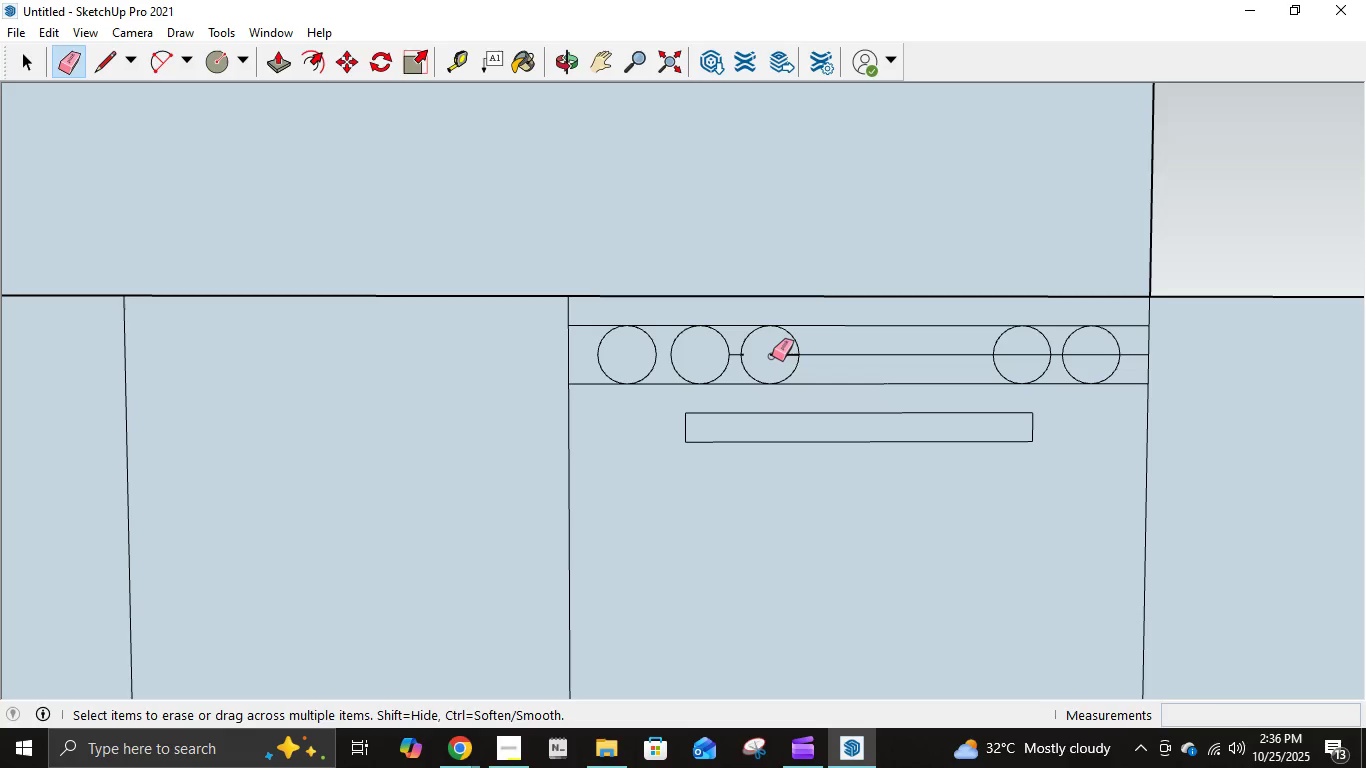 
left_click([772, 356])
 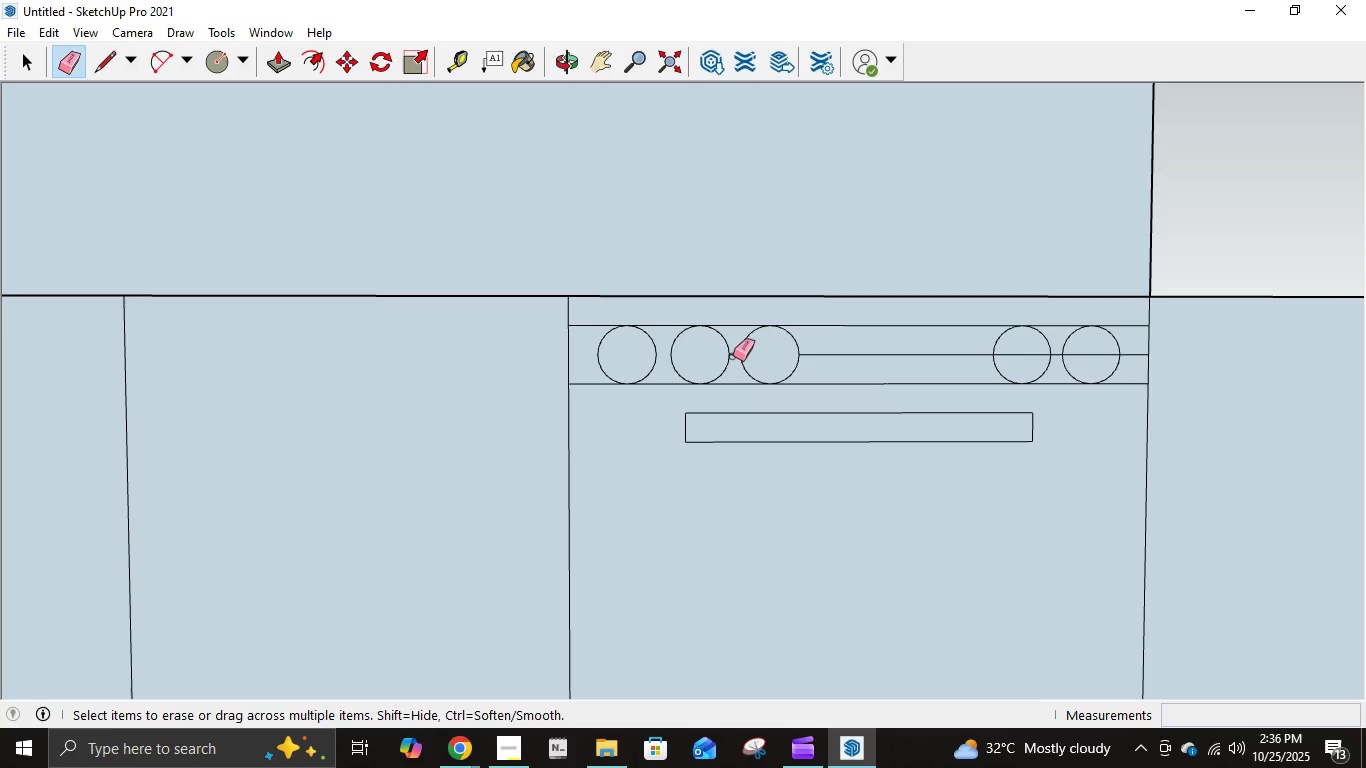 
left_click([732, 356])
 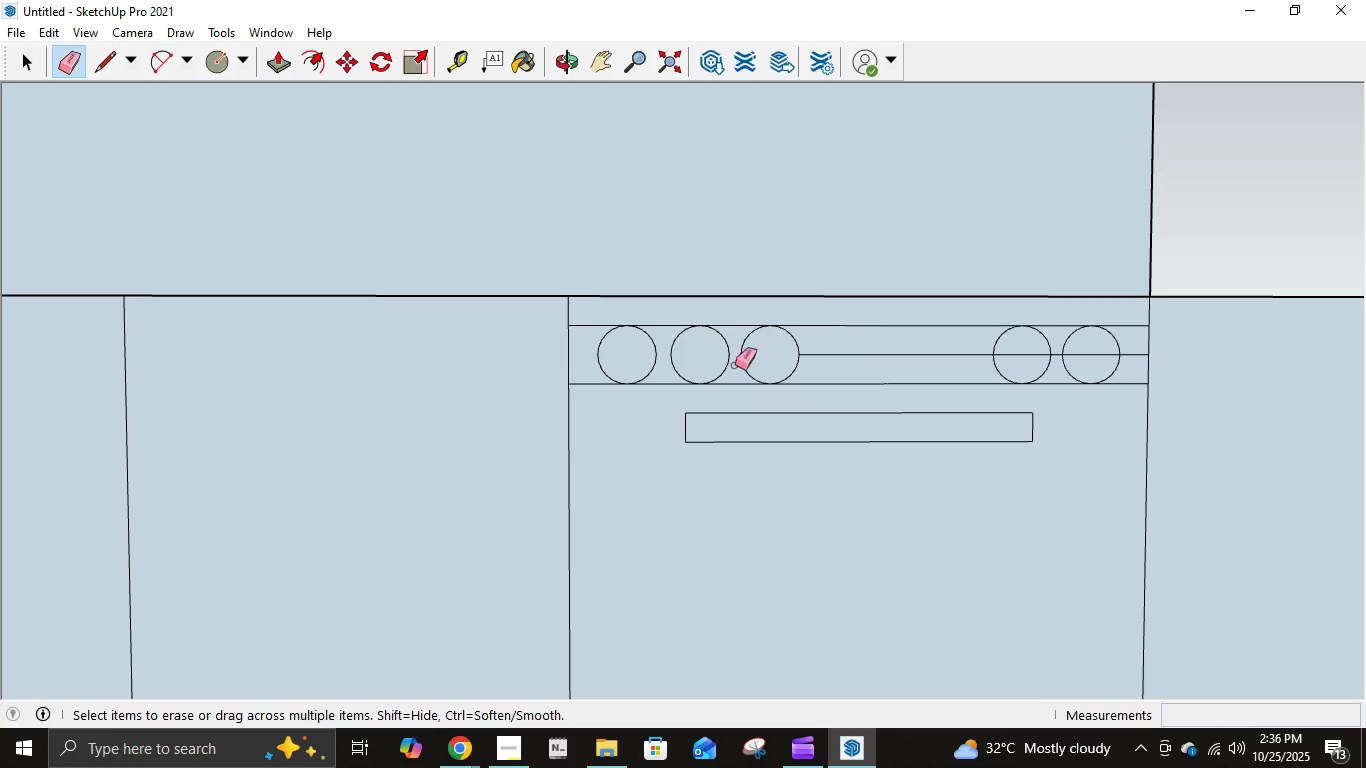 
scroll: coordinate [741, 356], scroll_direction: up, amount: 11.0
 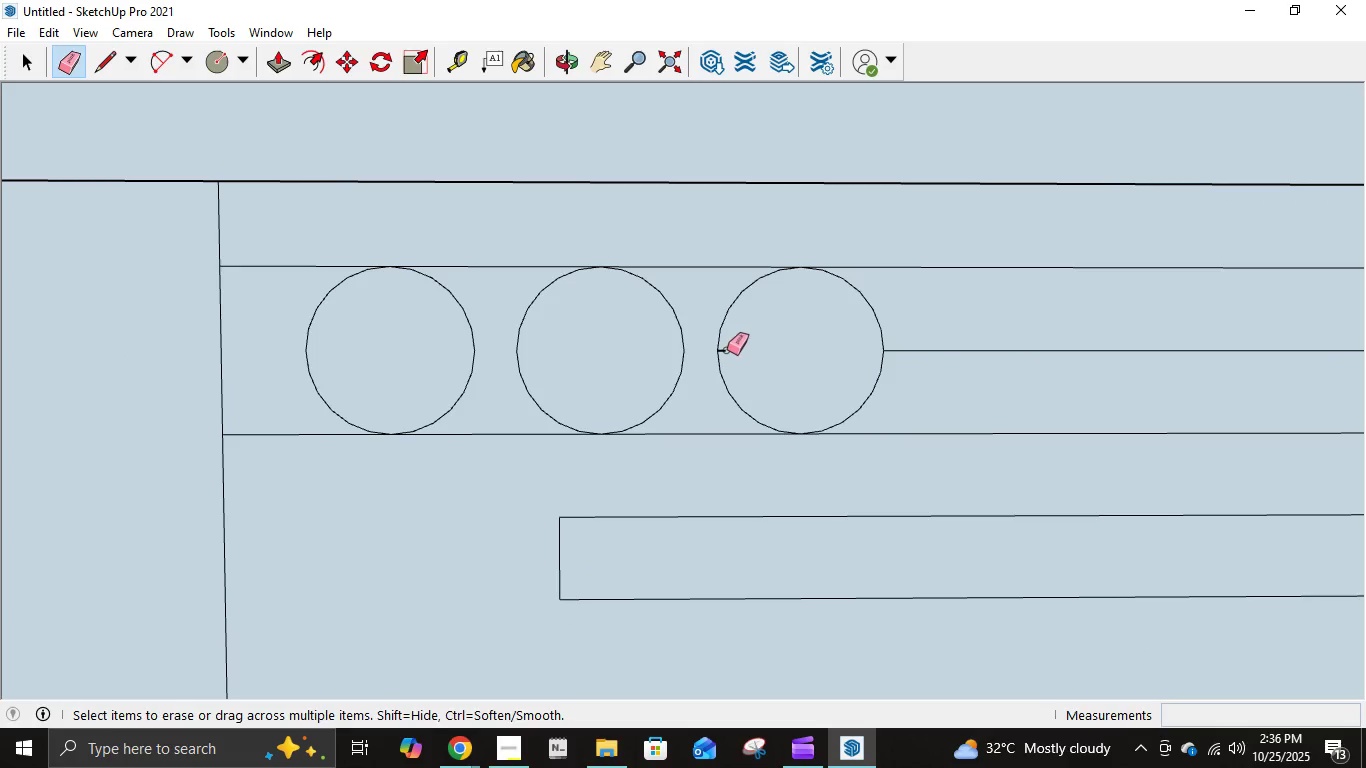 
left_click([726, 350])
 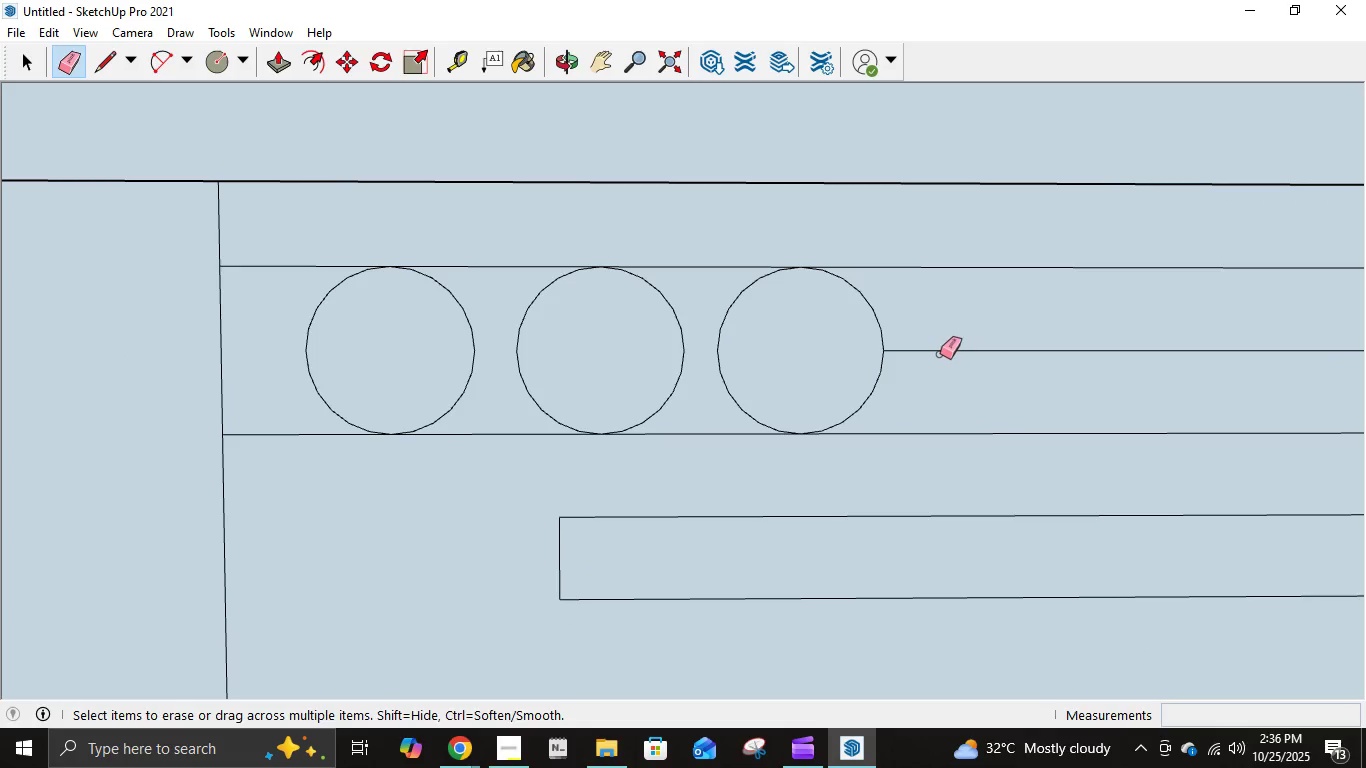 
left_click([940, 353])
 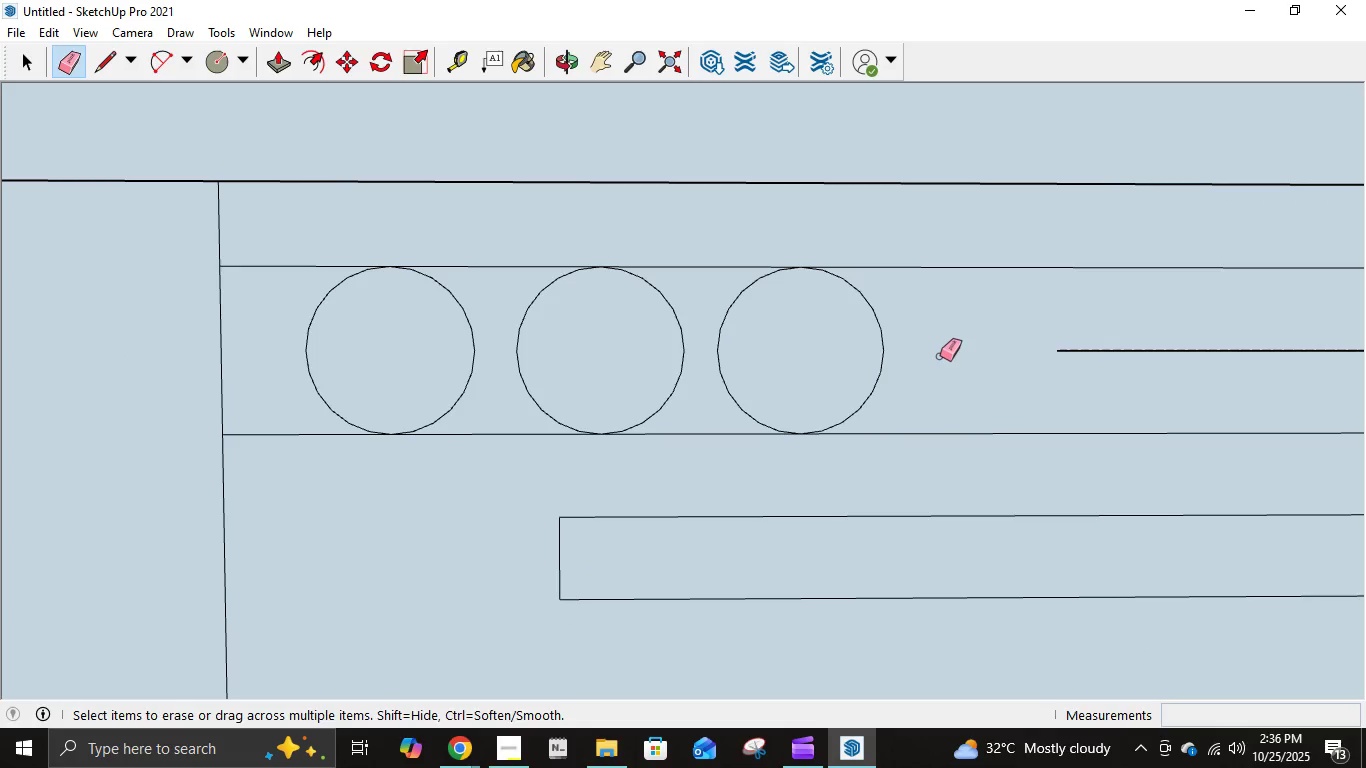 
scroll: coordinate [980, 379], scroll_direction: down, amount: 7.0
 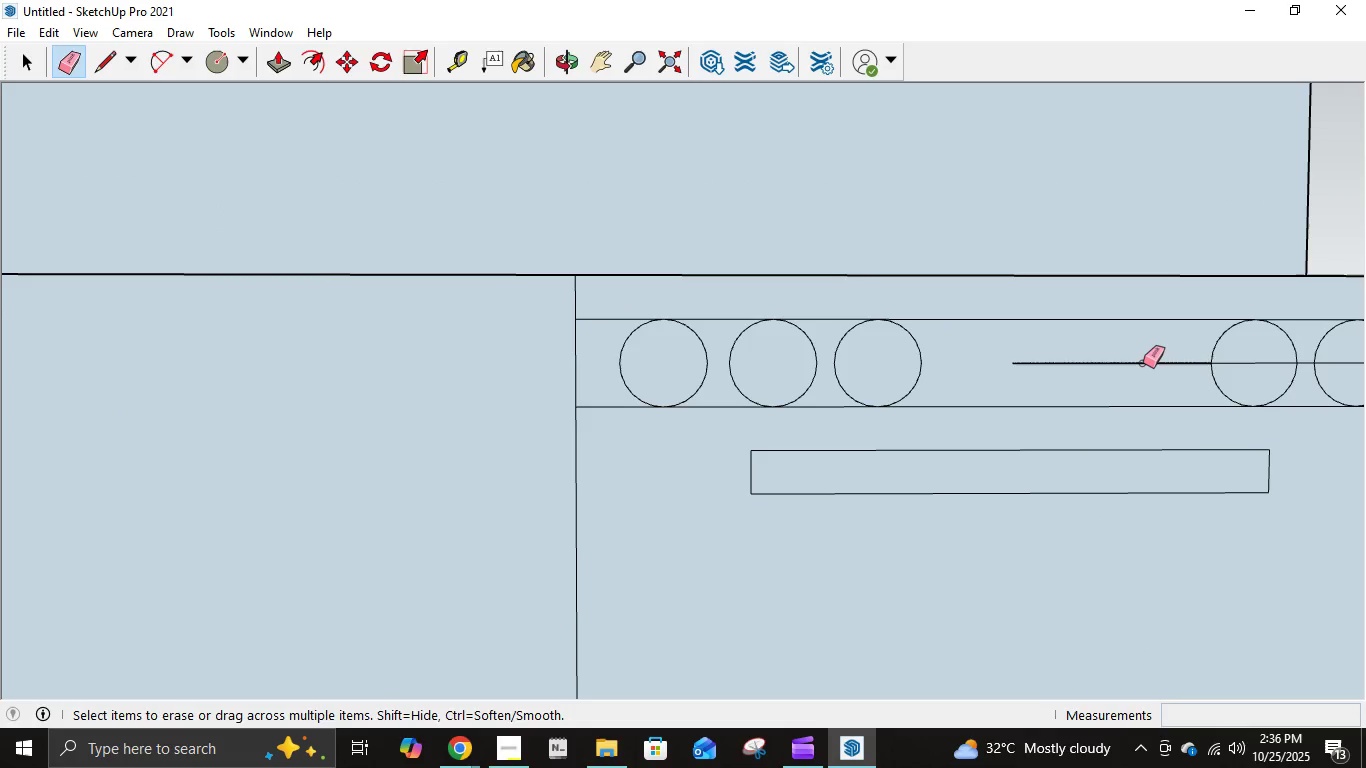 
left_click([1143, 363])
 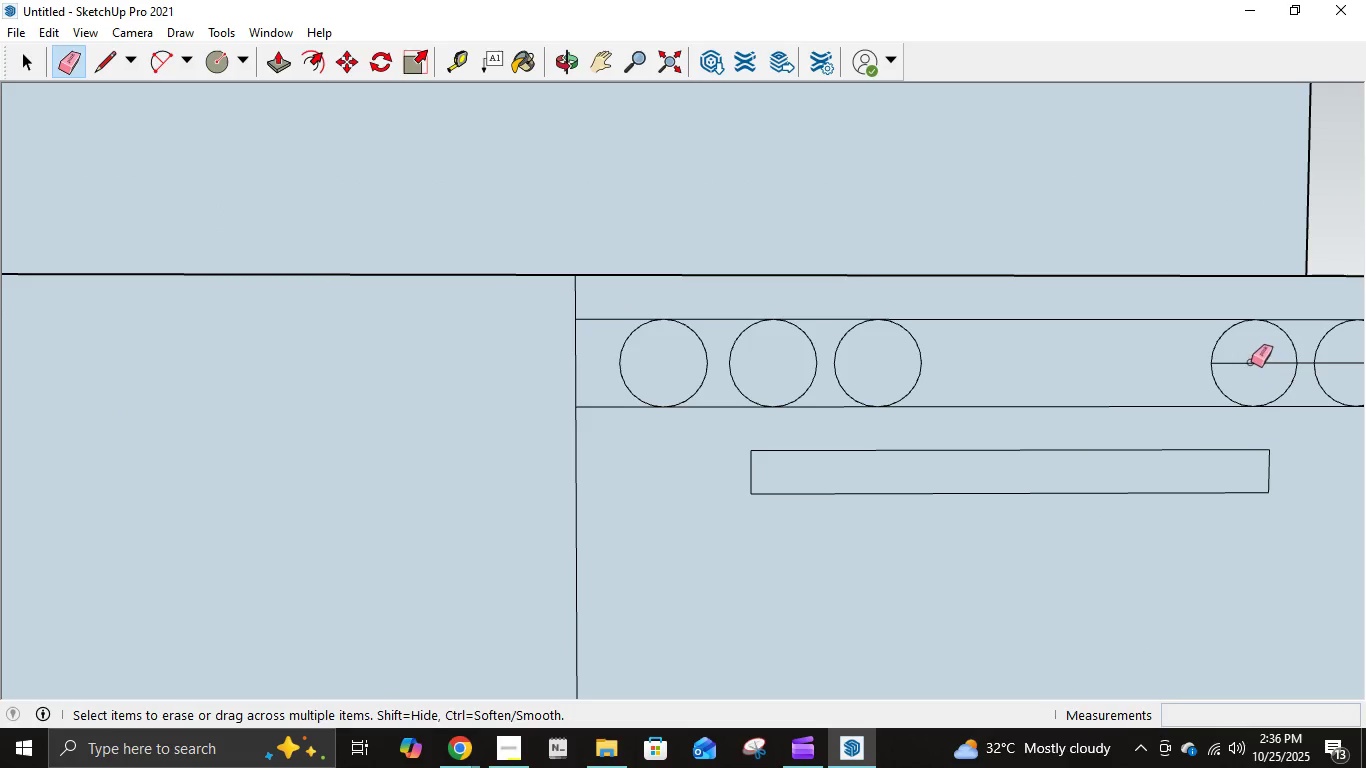 
left_click([1251, 361])
 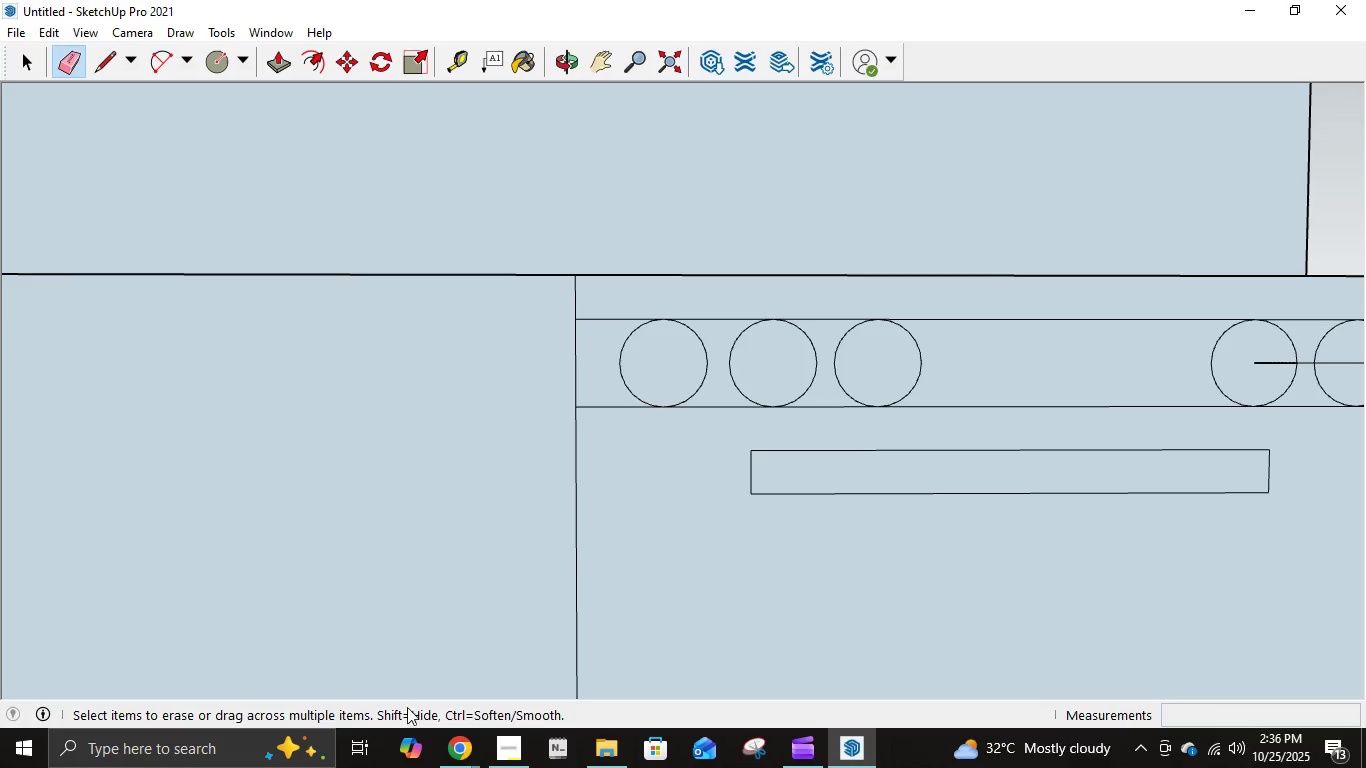 
scroll: coordinate [1269, 472], scroll_direction: down, amount: 2.0
 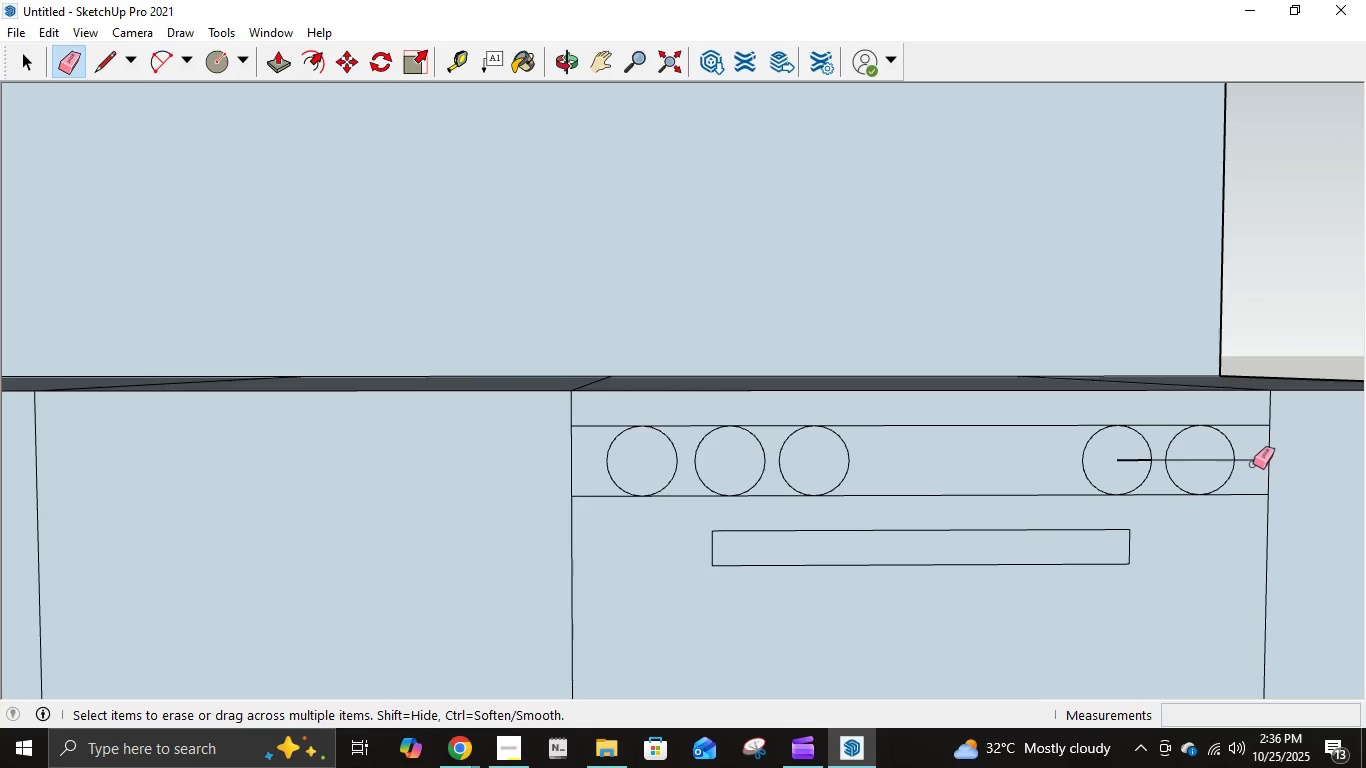 
left_click([1252, 461])
 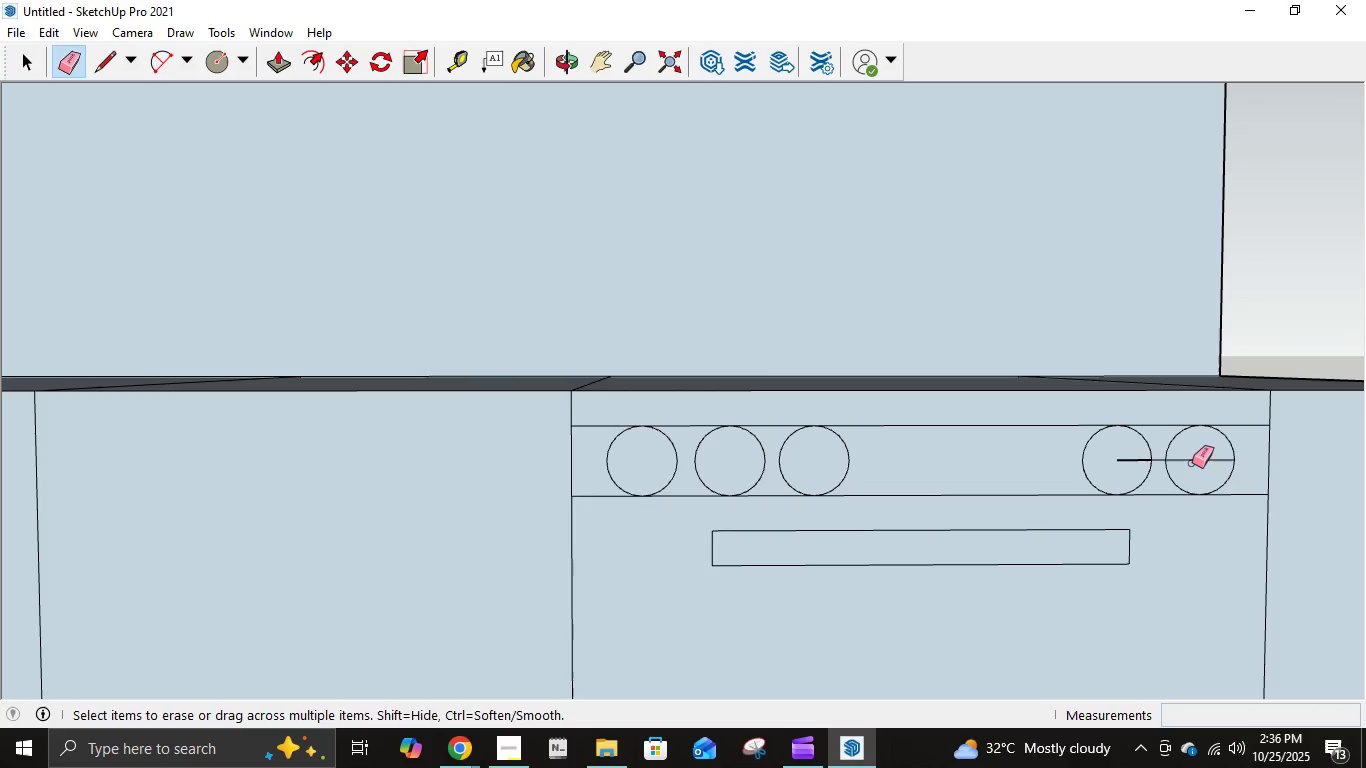 
left_click([1191, 461])
 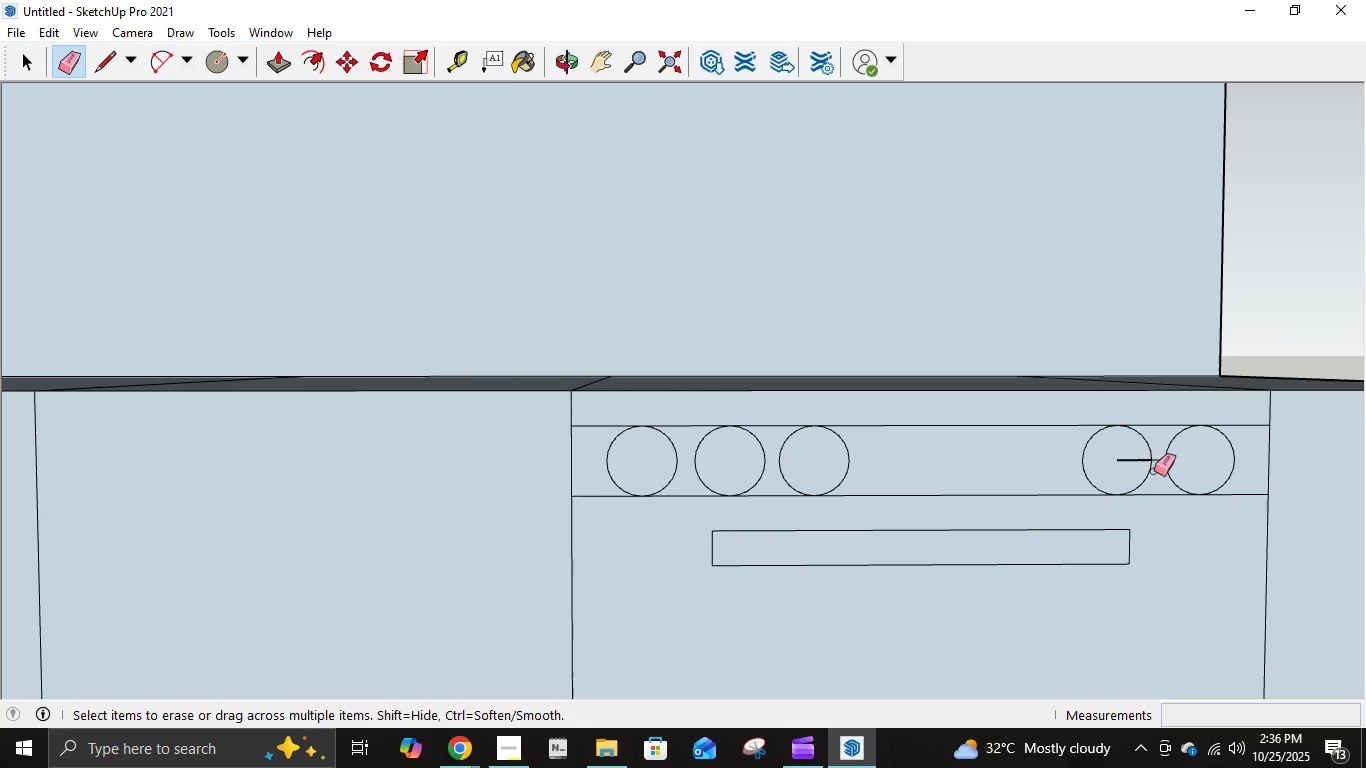 
left_click([1158, 461])
 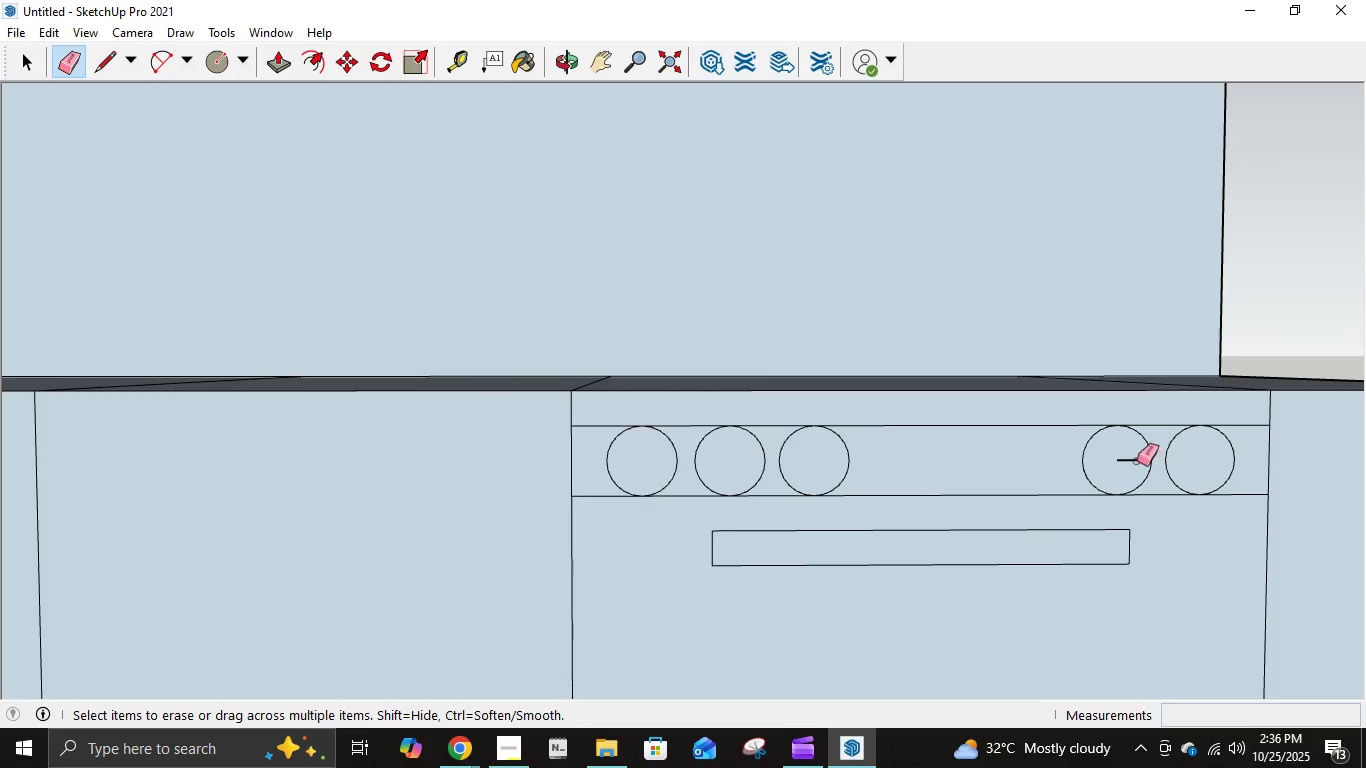 
left_click([1137, 461])
 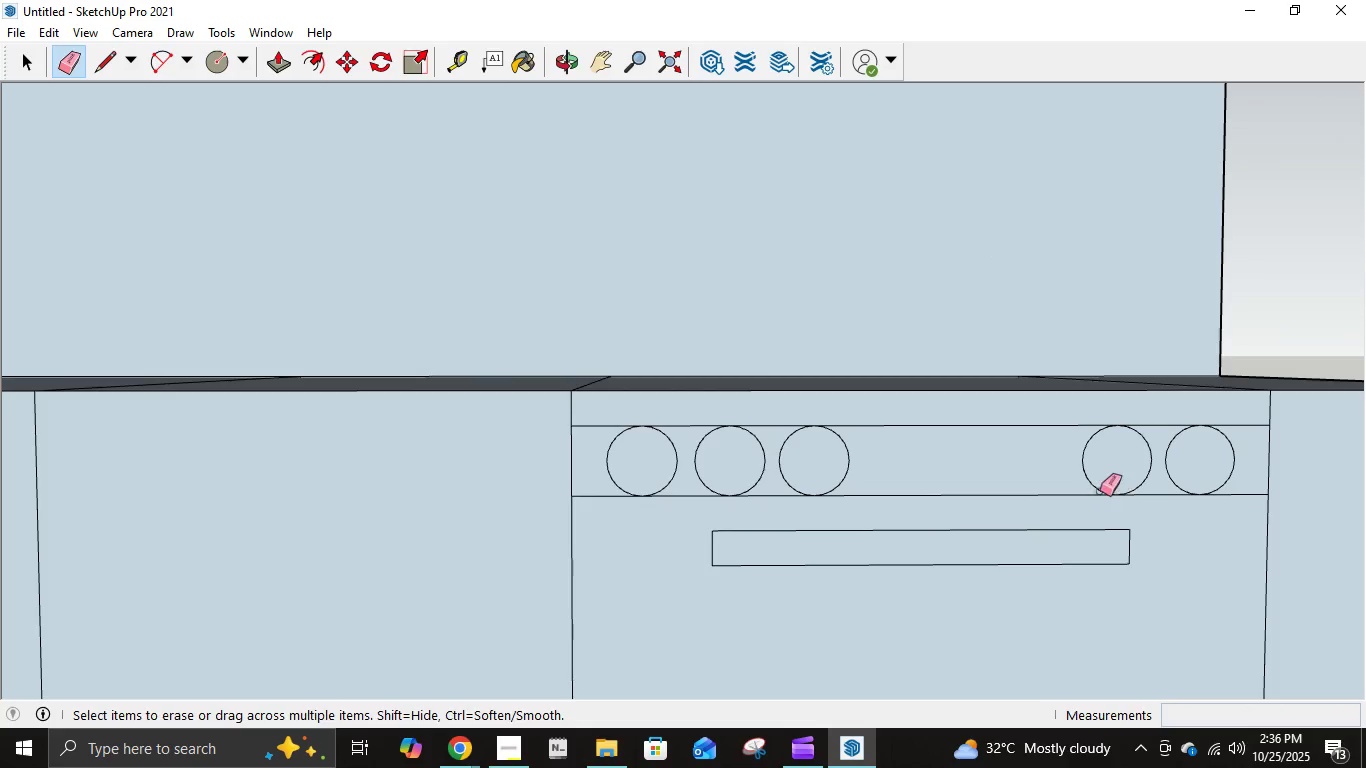 
scroll: coordinate [1096, 493], scroll_direction: down, amount: 2.0
 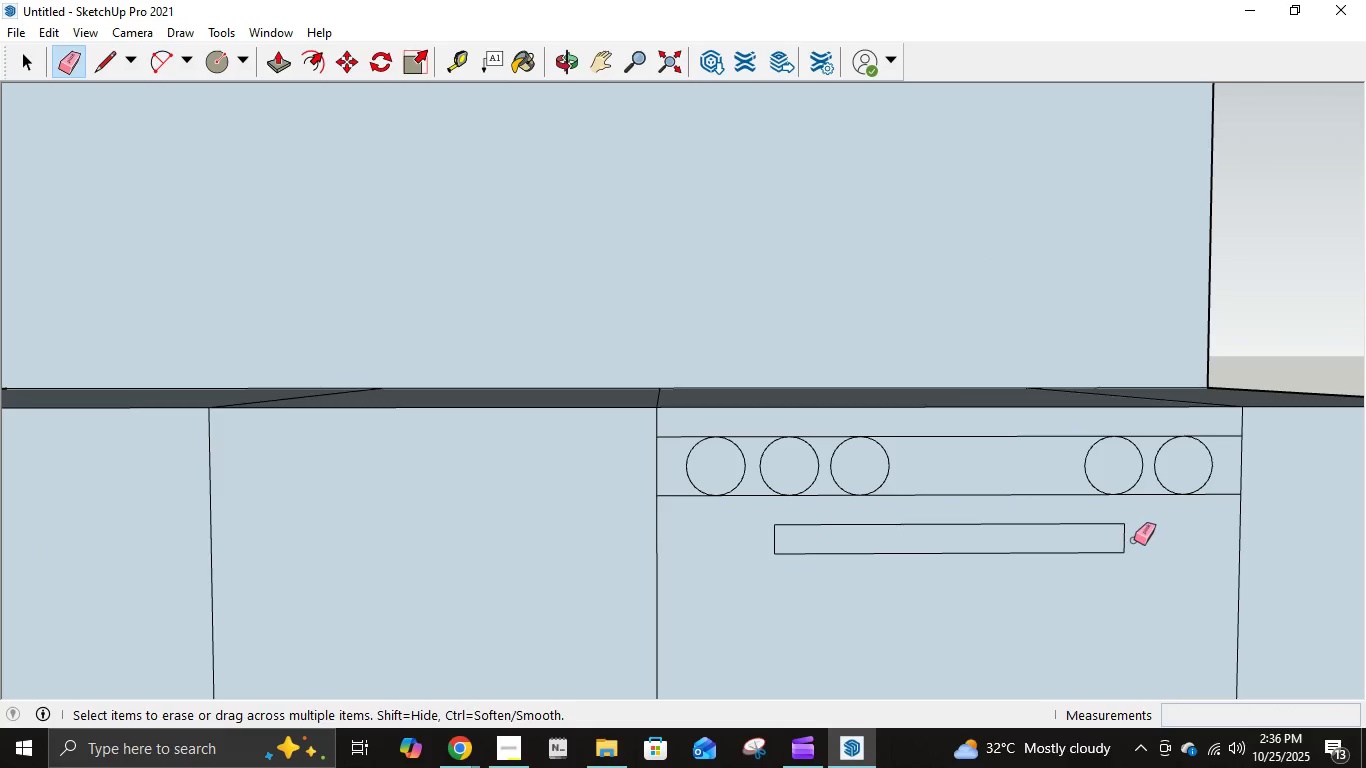 
scroll: coordinate [1144, 510], scroll_direction: up, amount: 4.0
 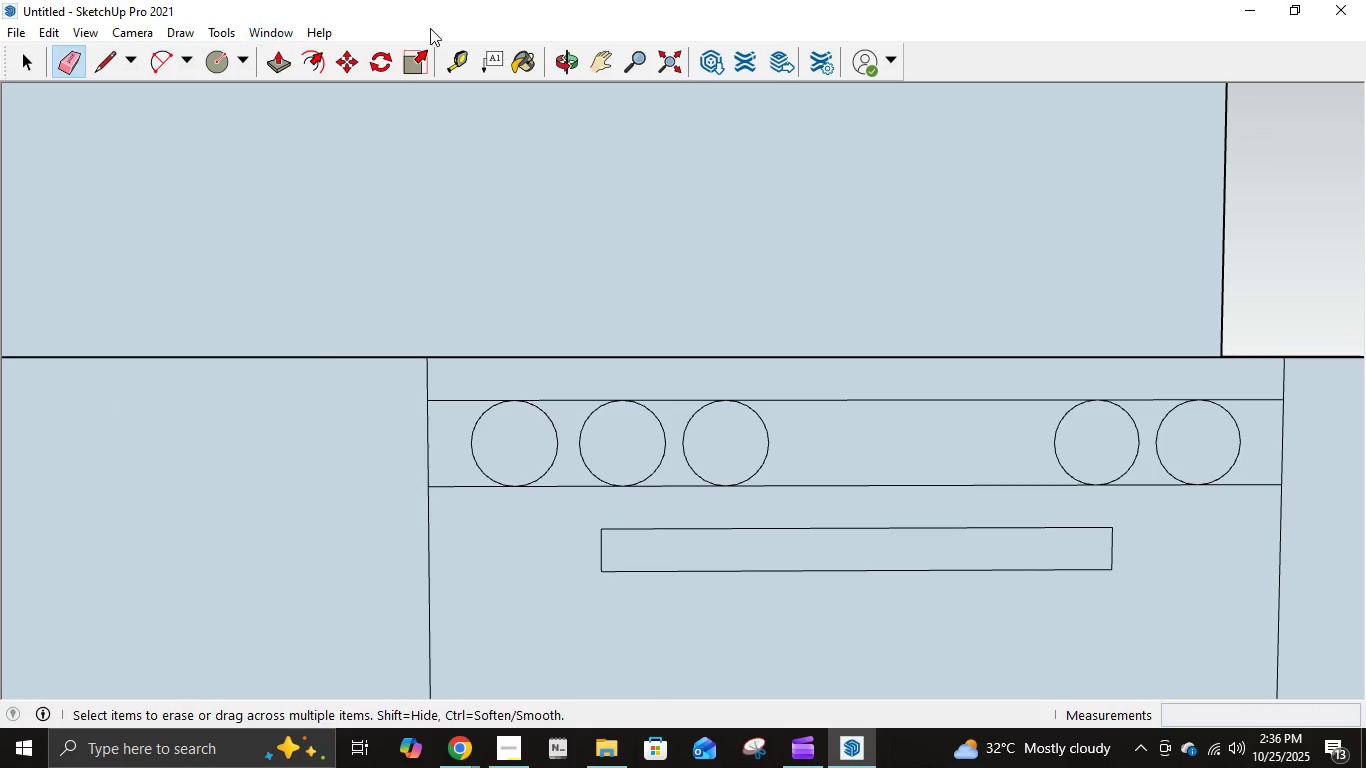 
left_click([283, 66])
 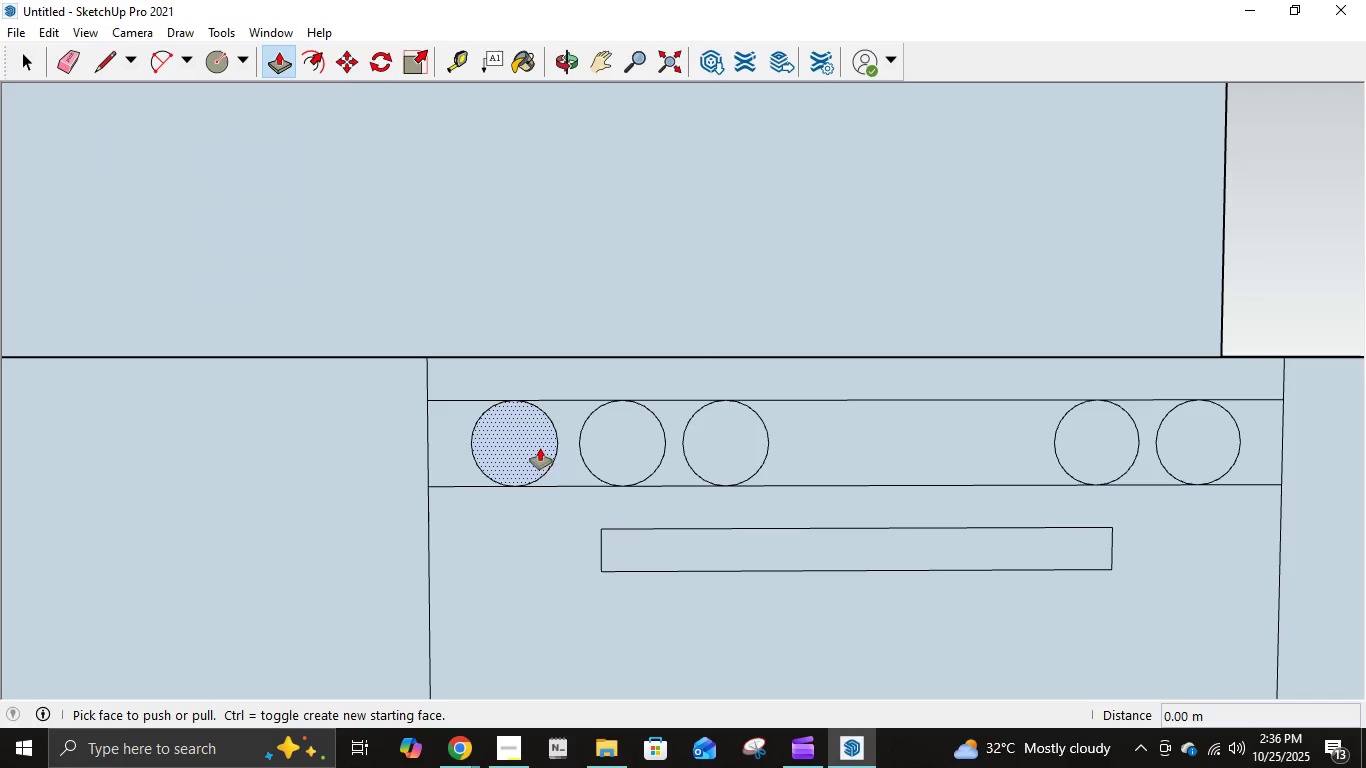 
left_click([532, 448])
 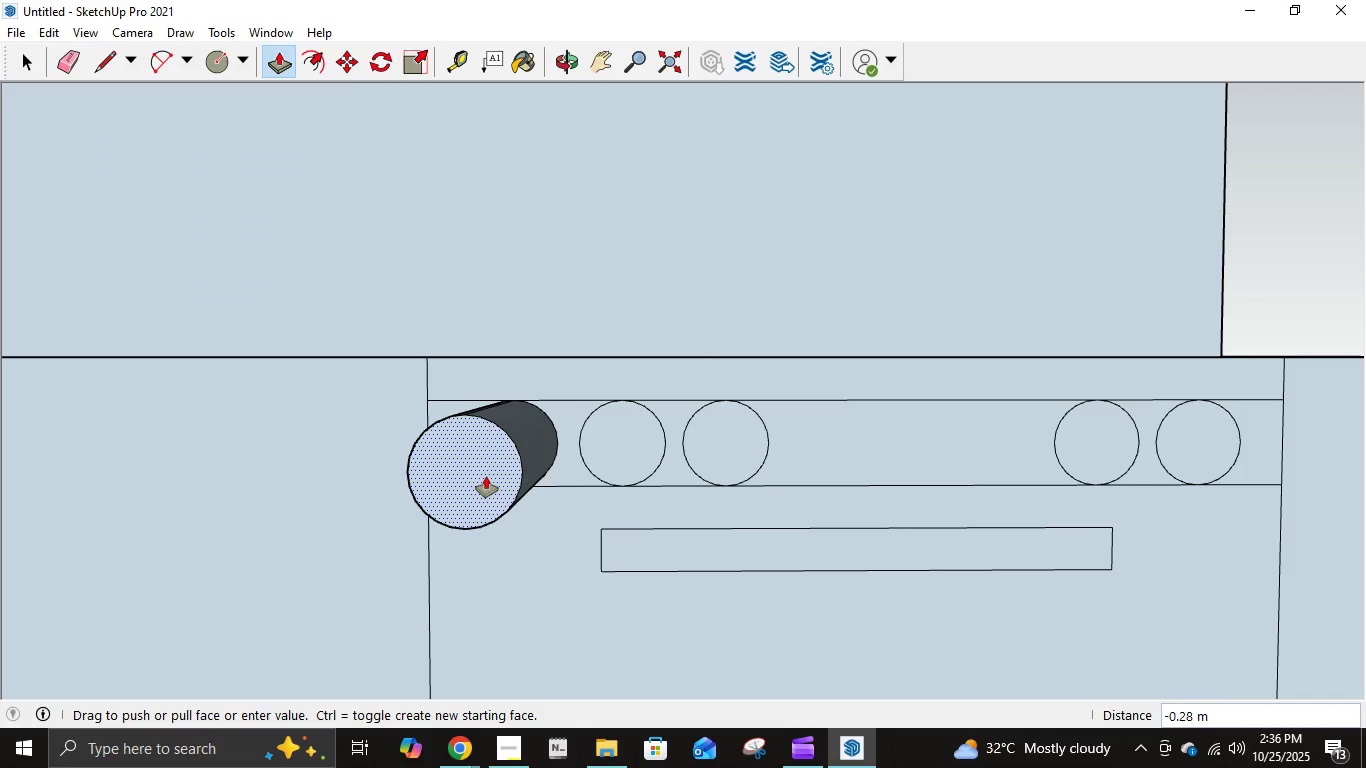 
key(NumpadDecimal)
 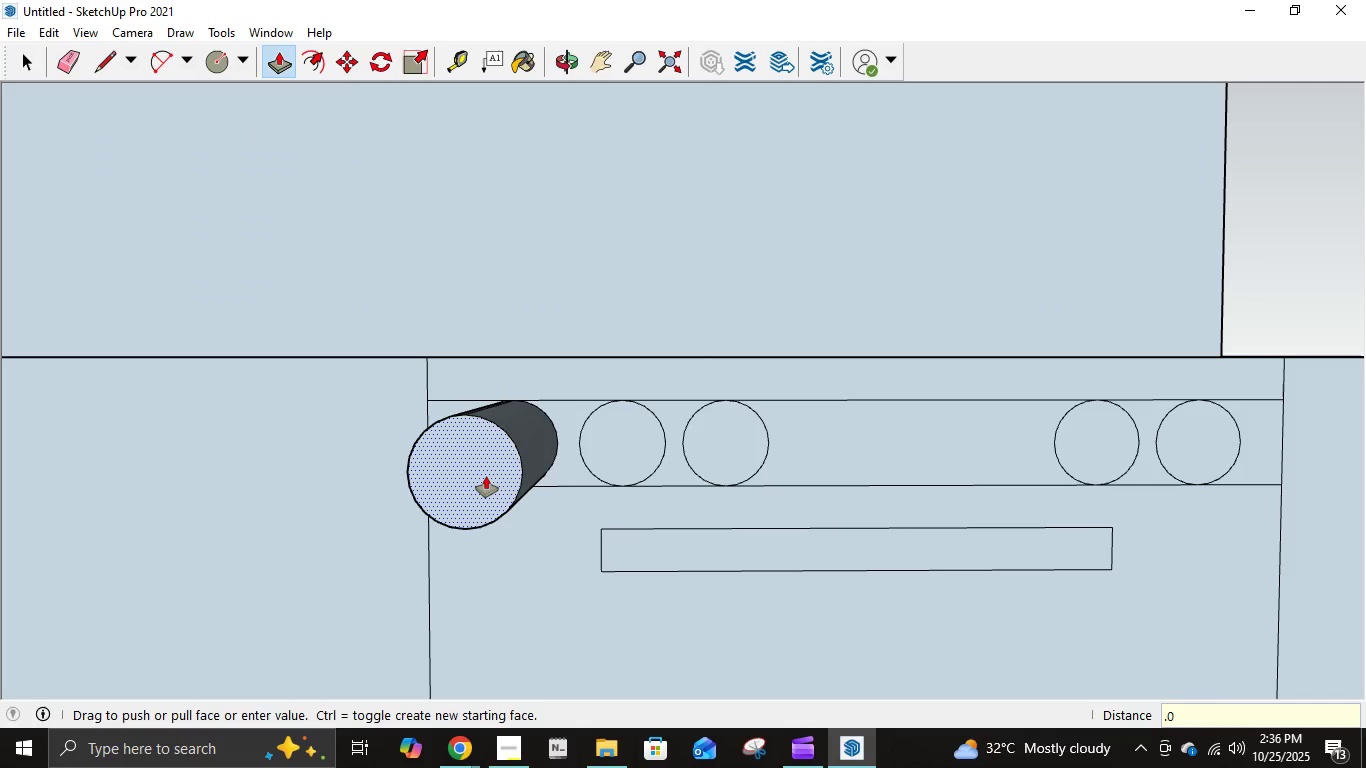 
key(Numpad0)
 